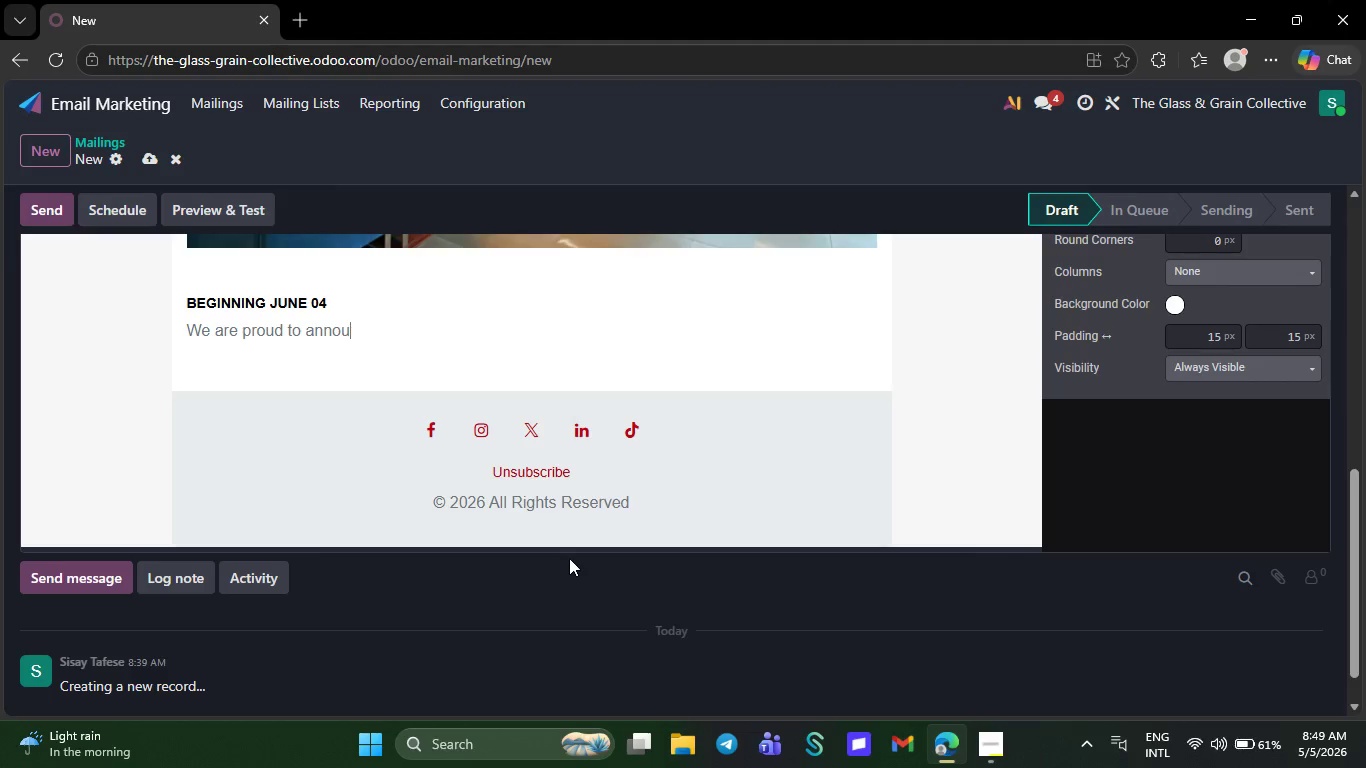 
key(Backspace)
 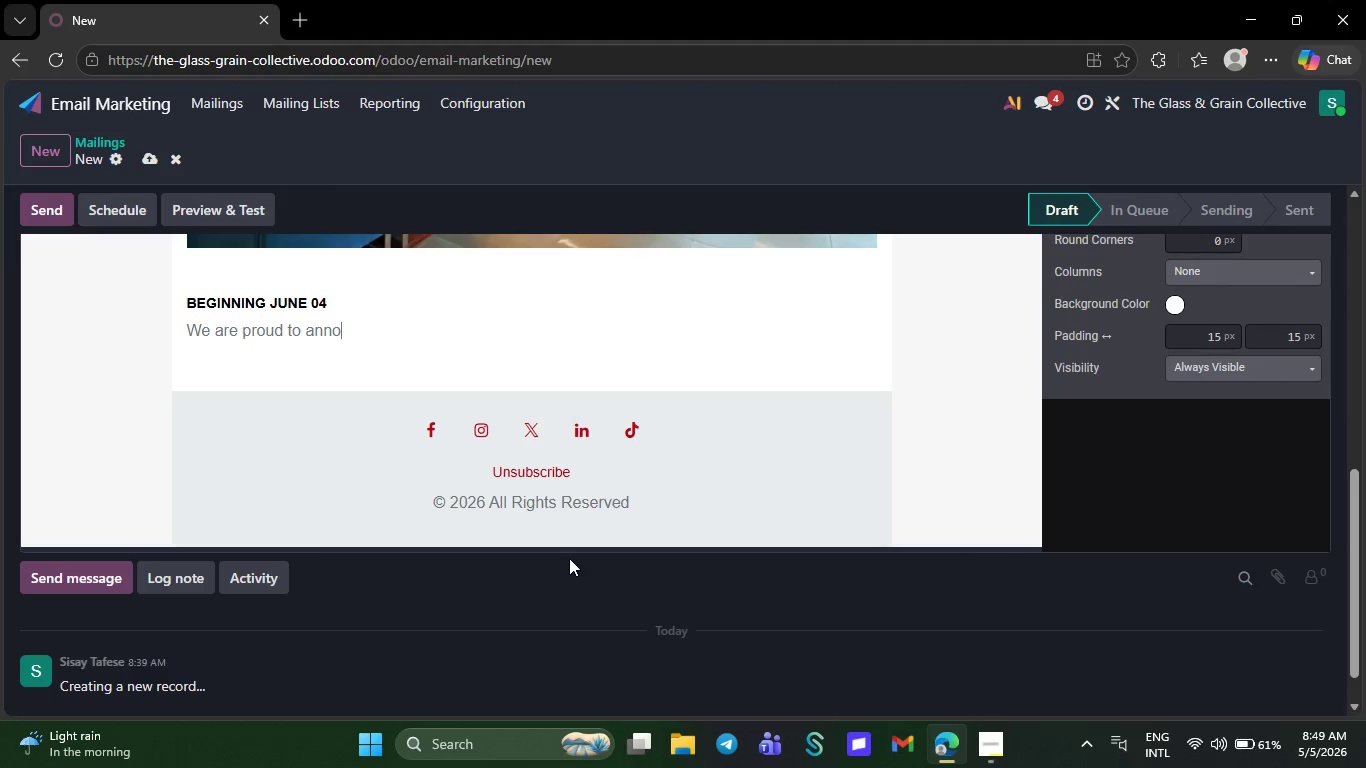 
key(Backspace)
 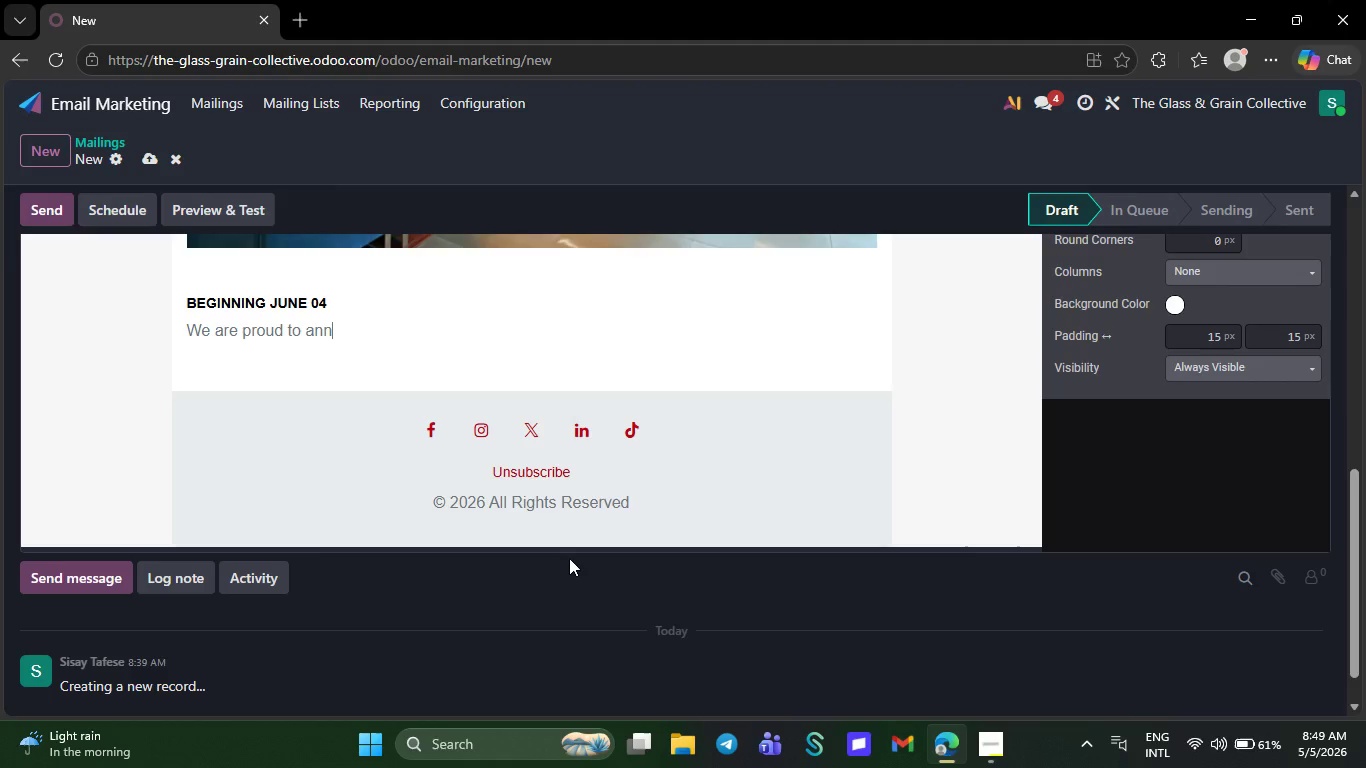 
key(Backspace)
 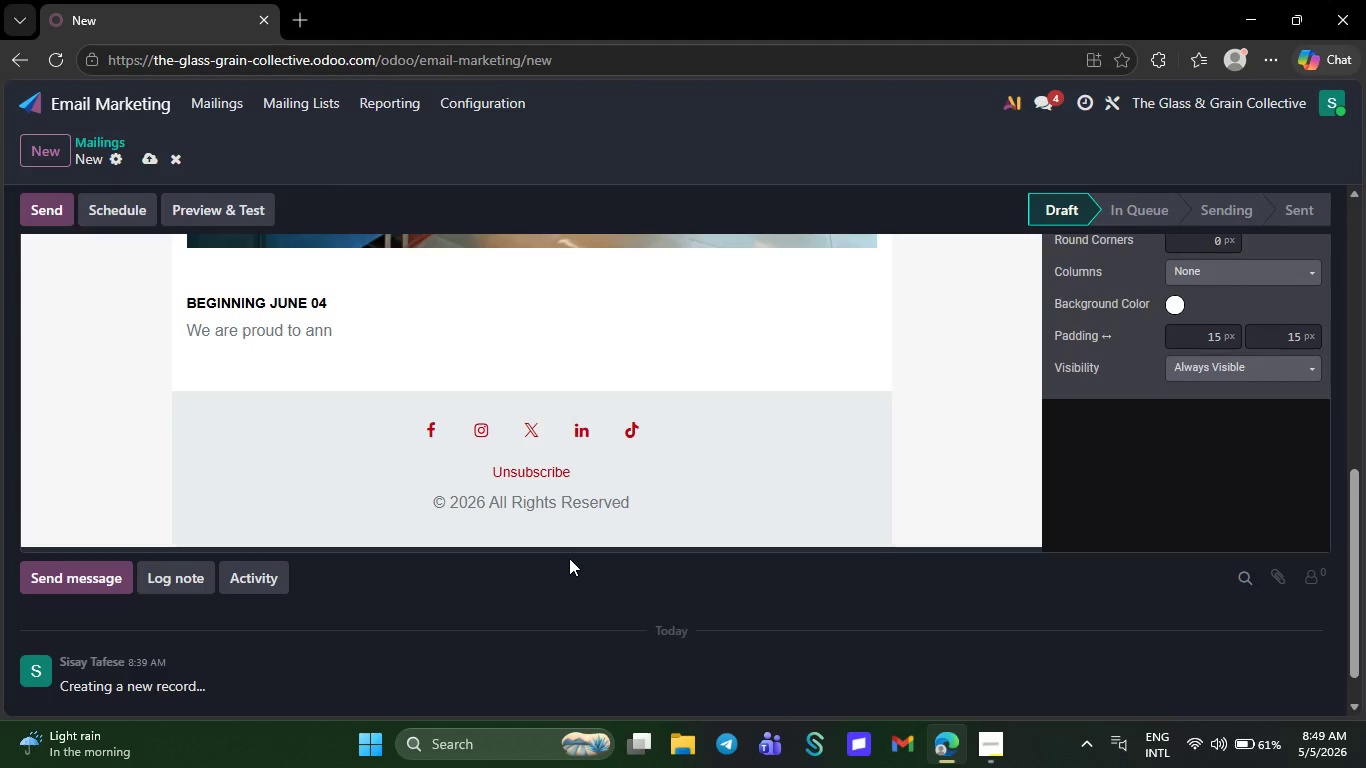 
key(Backspace)
 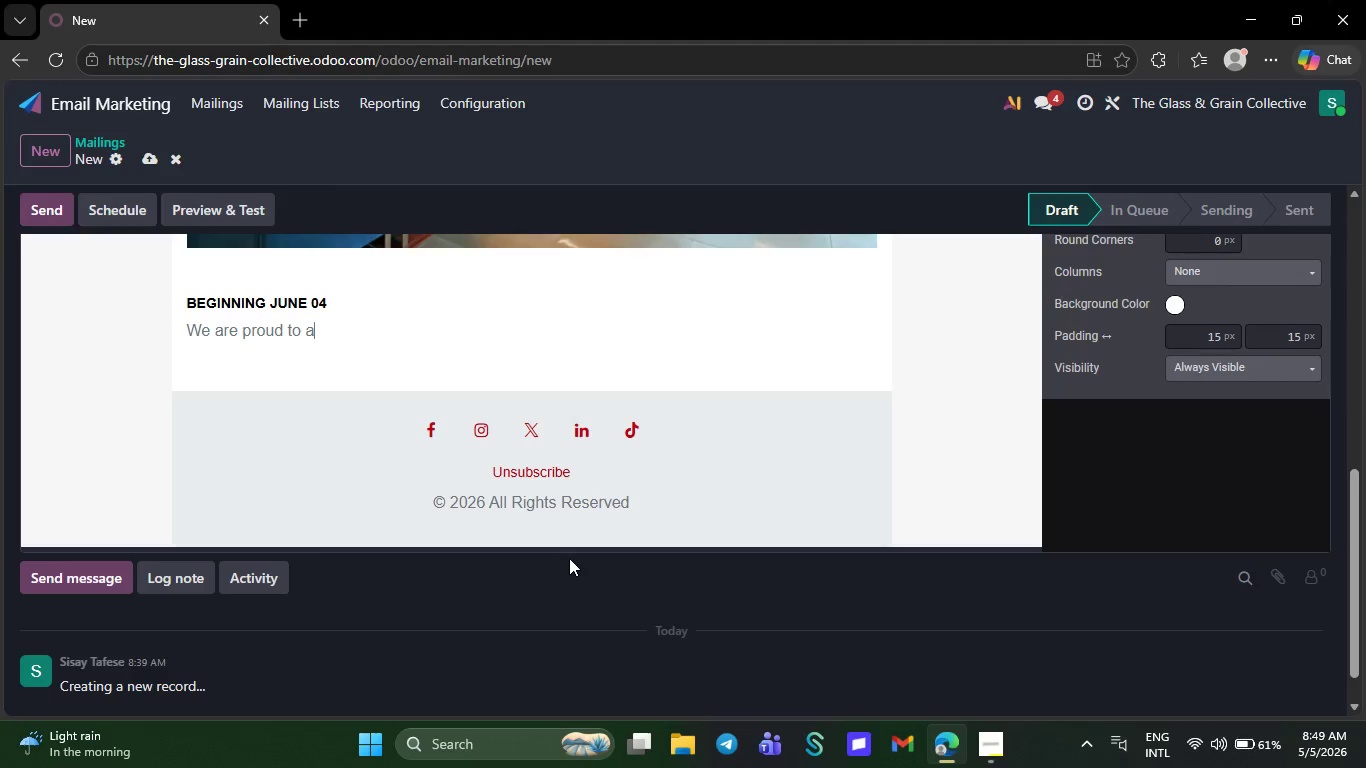 
key(Backspace)
 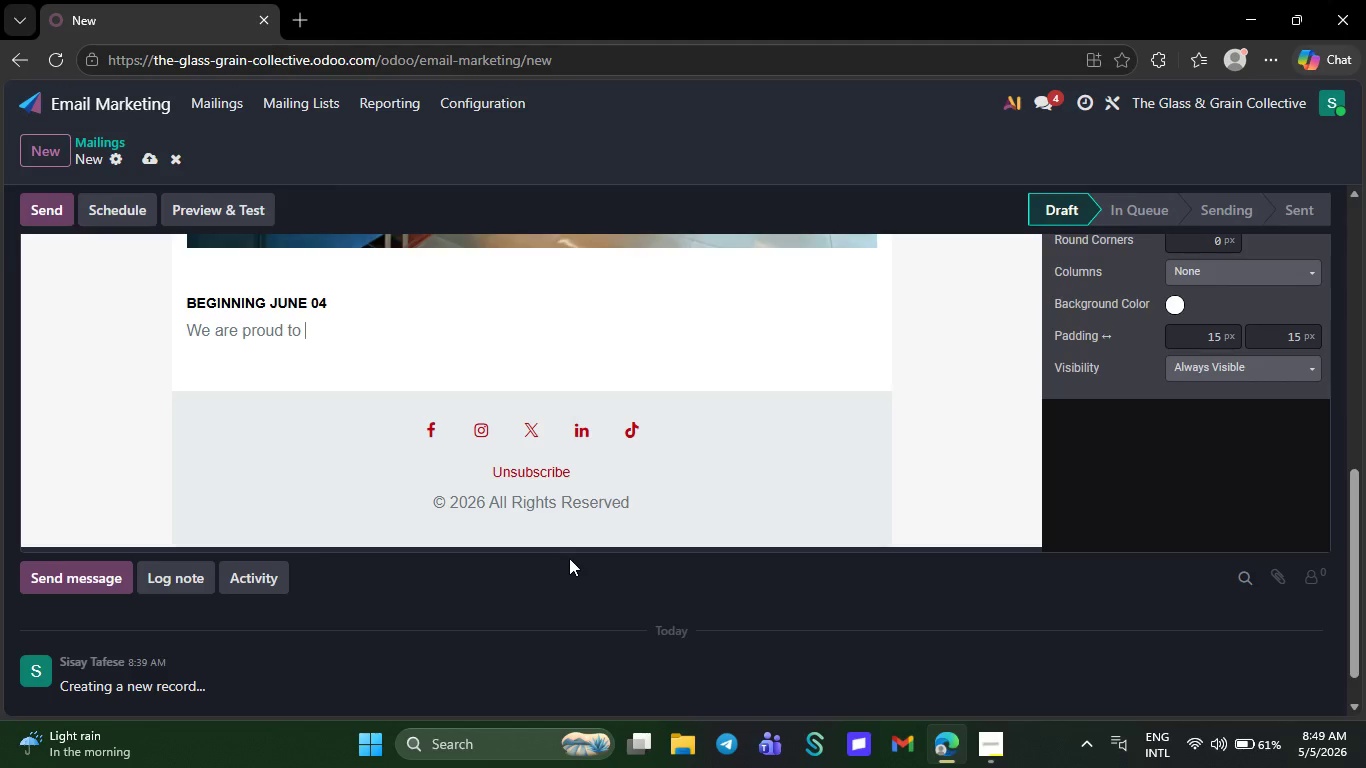 
key(Backspace)
 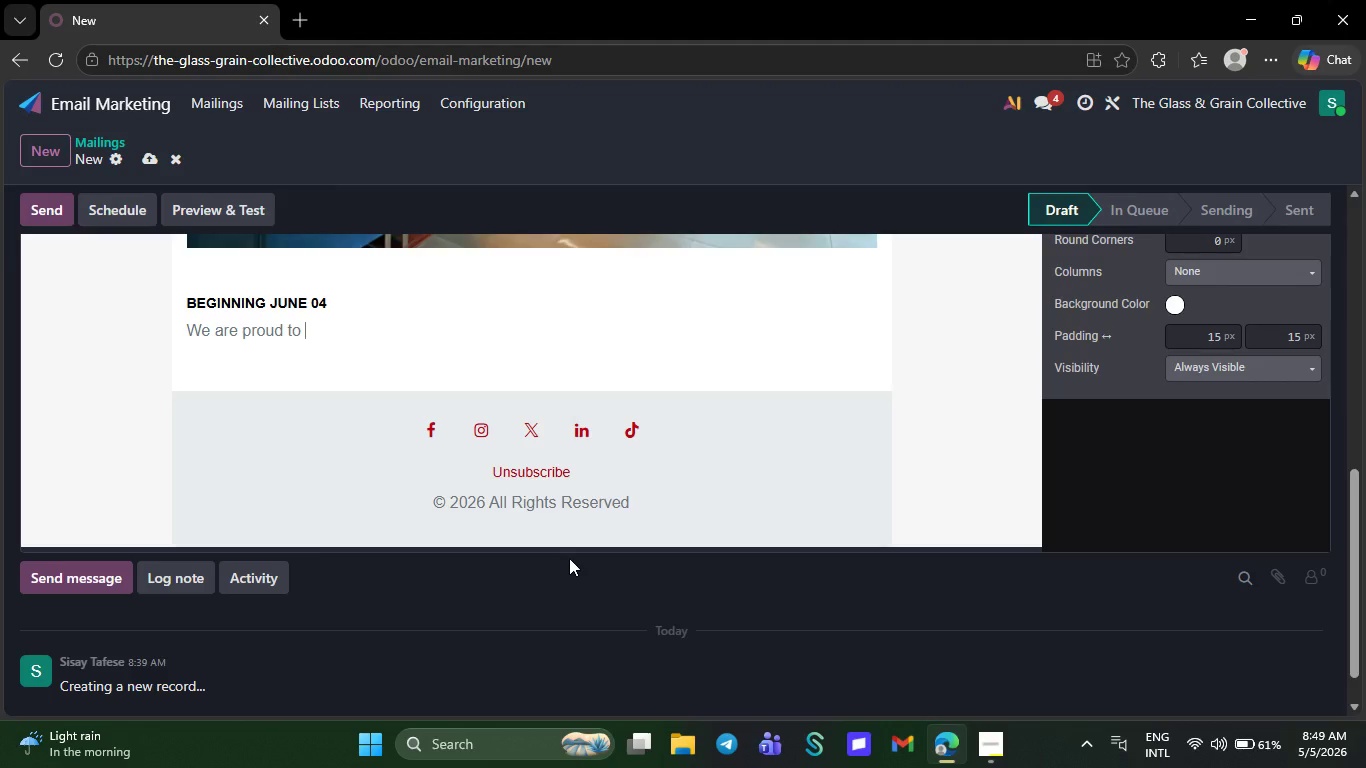 
key(Backspace)
 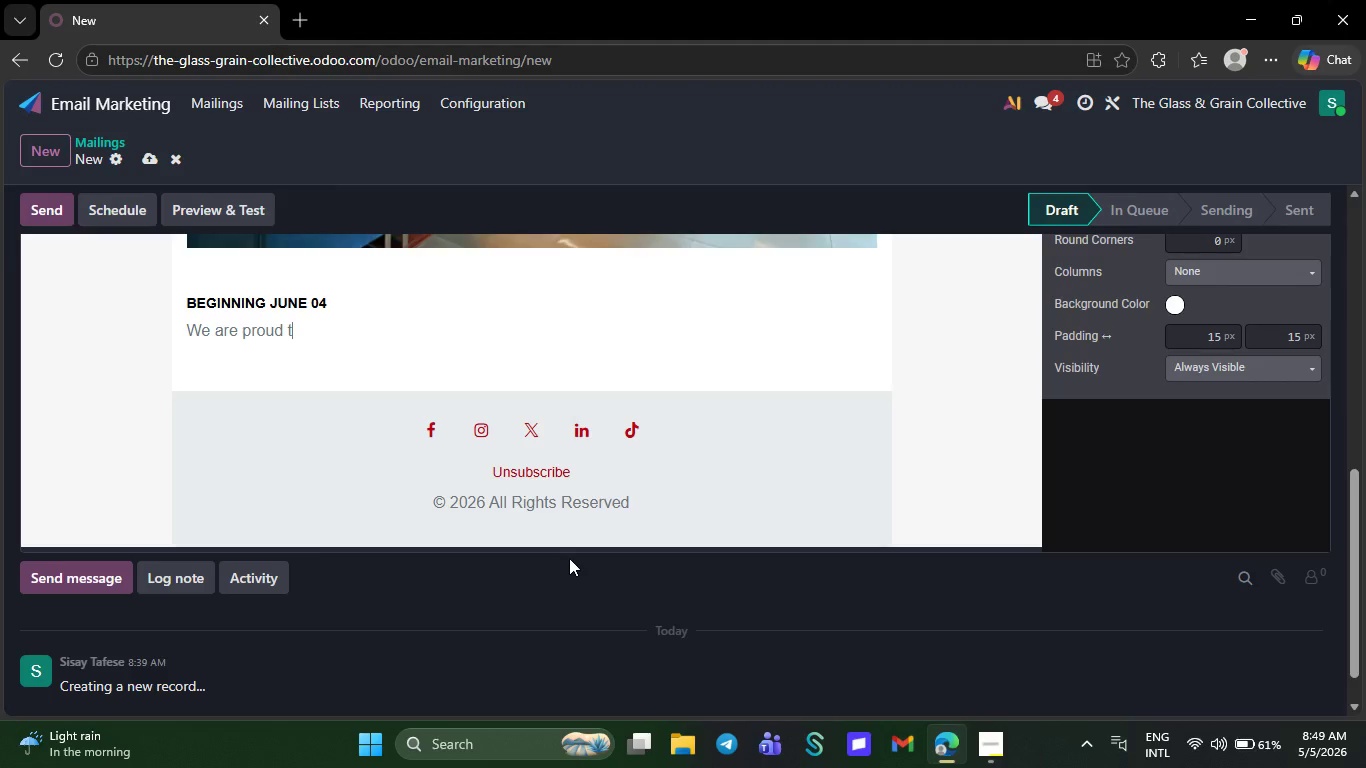 
key(Backspace)
 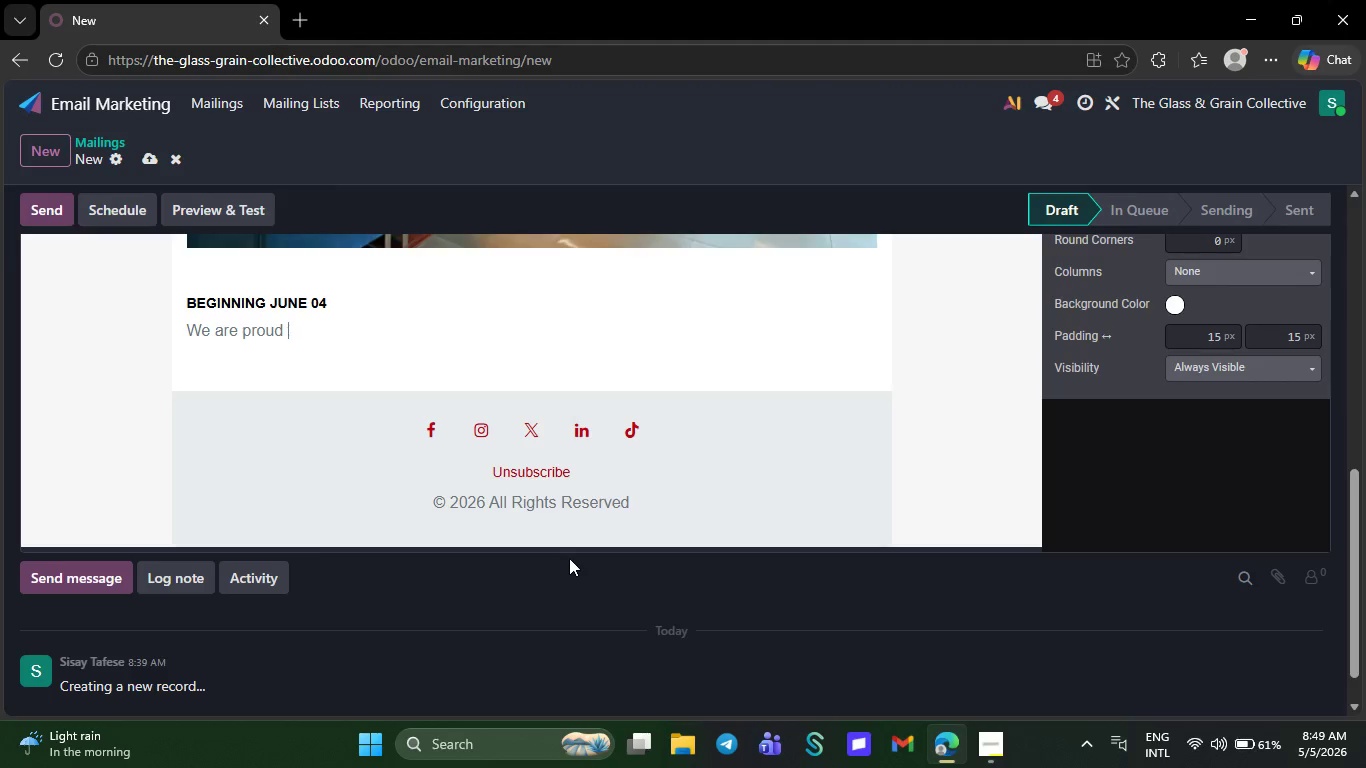 
key(Backspace)
 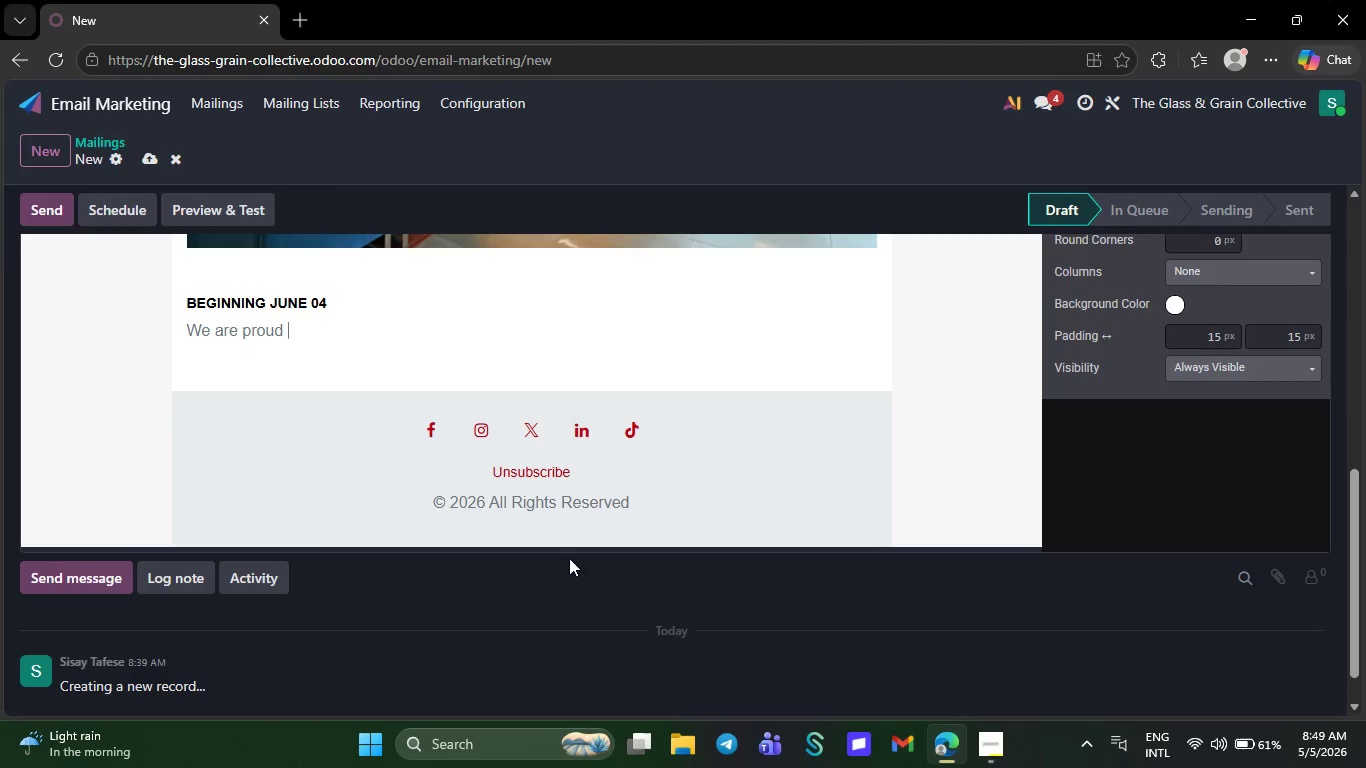 
key(Backspace)
 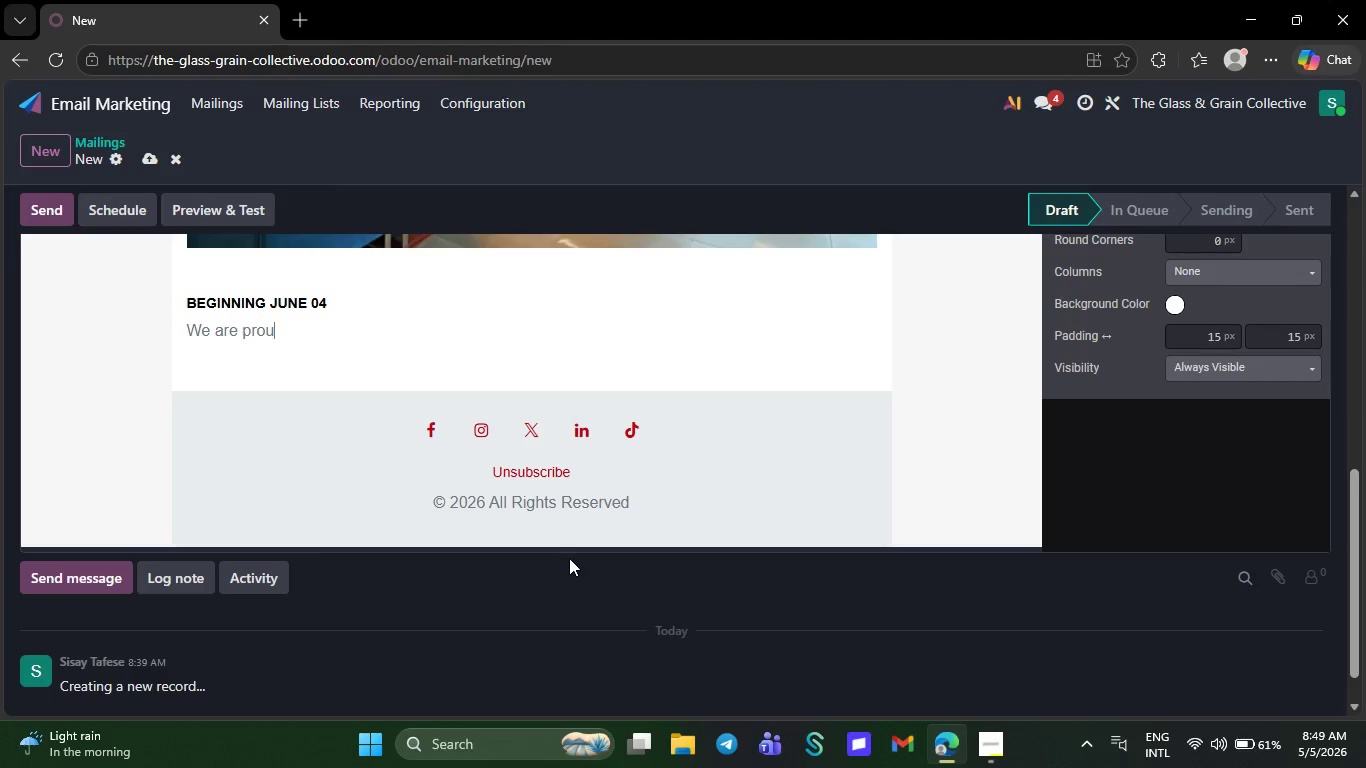 
key(Backspace)
 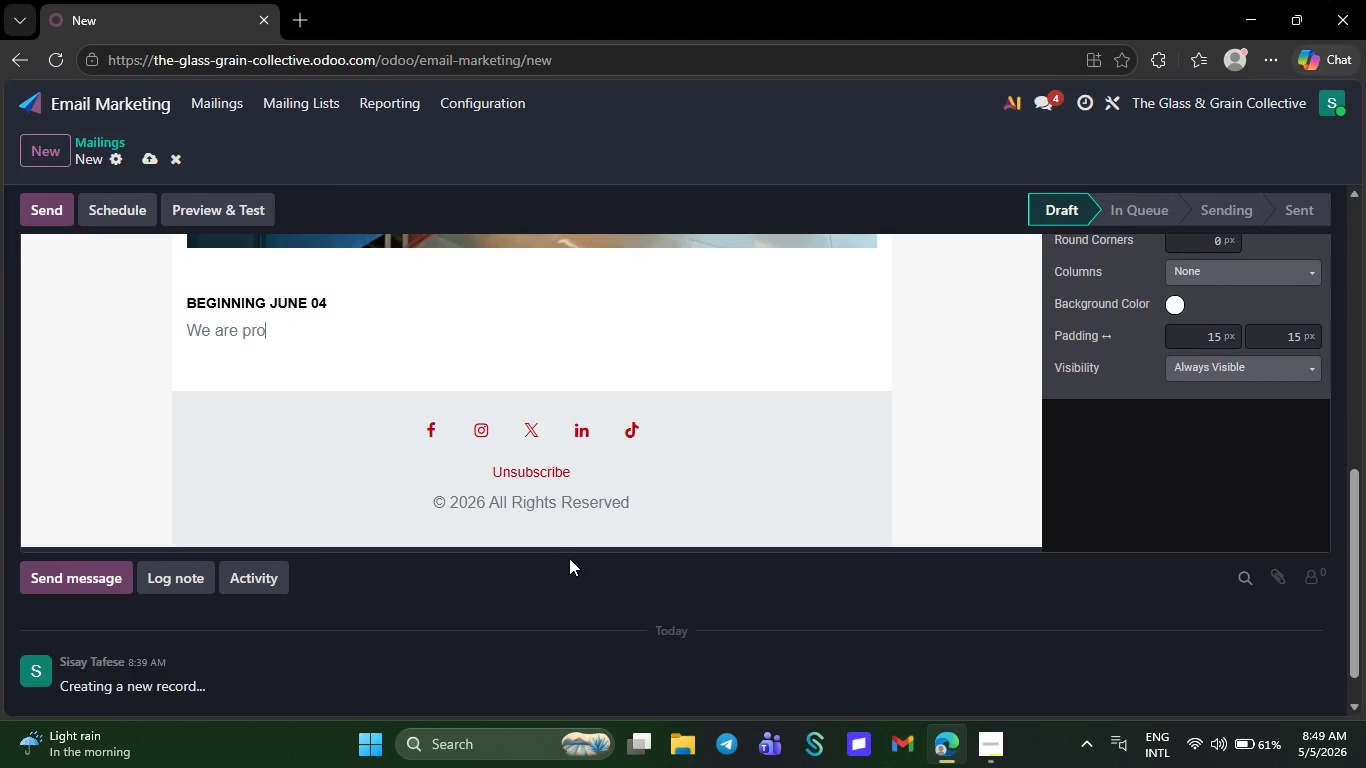 
key(Backspace)
 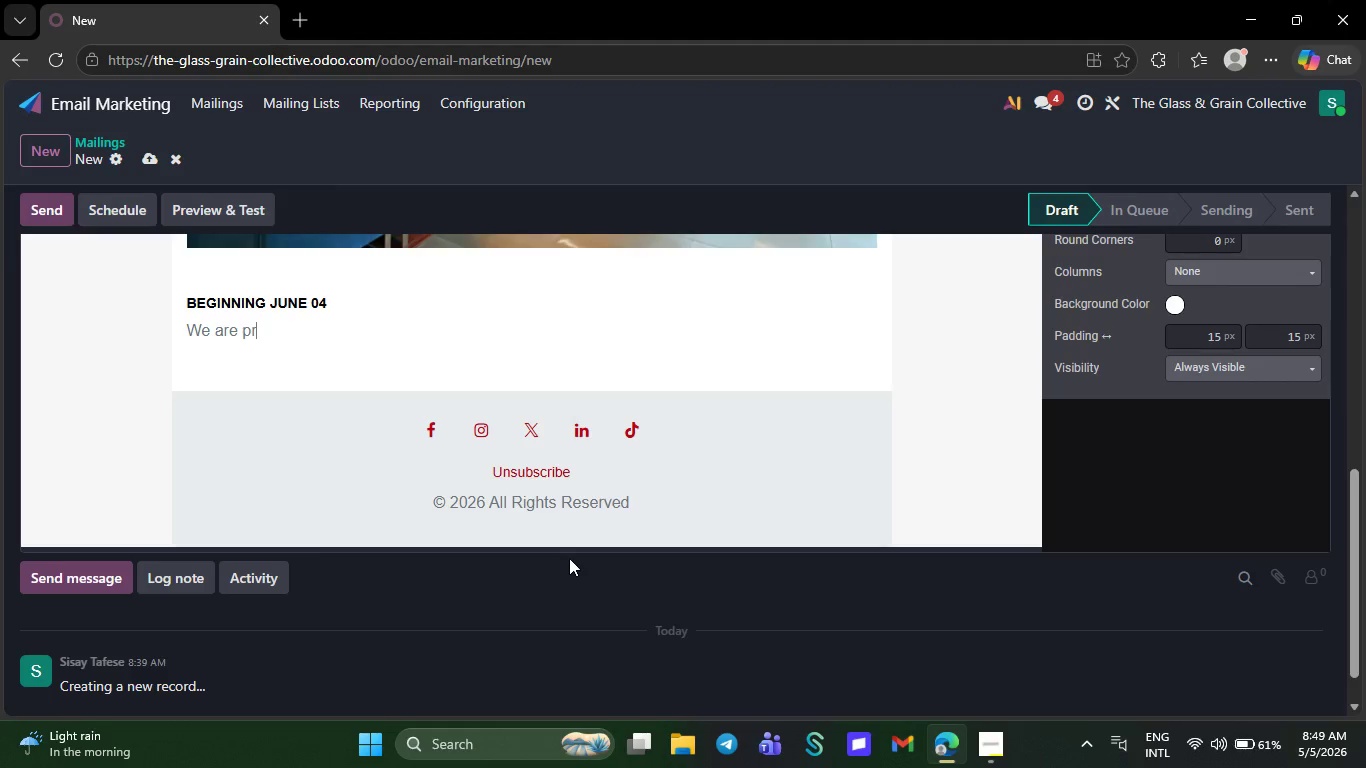 
key(Backspace)
 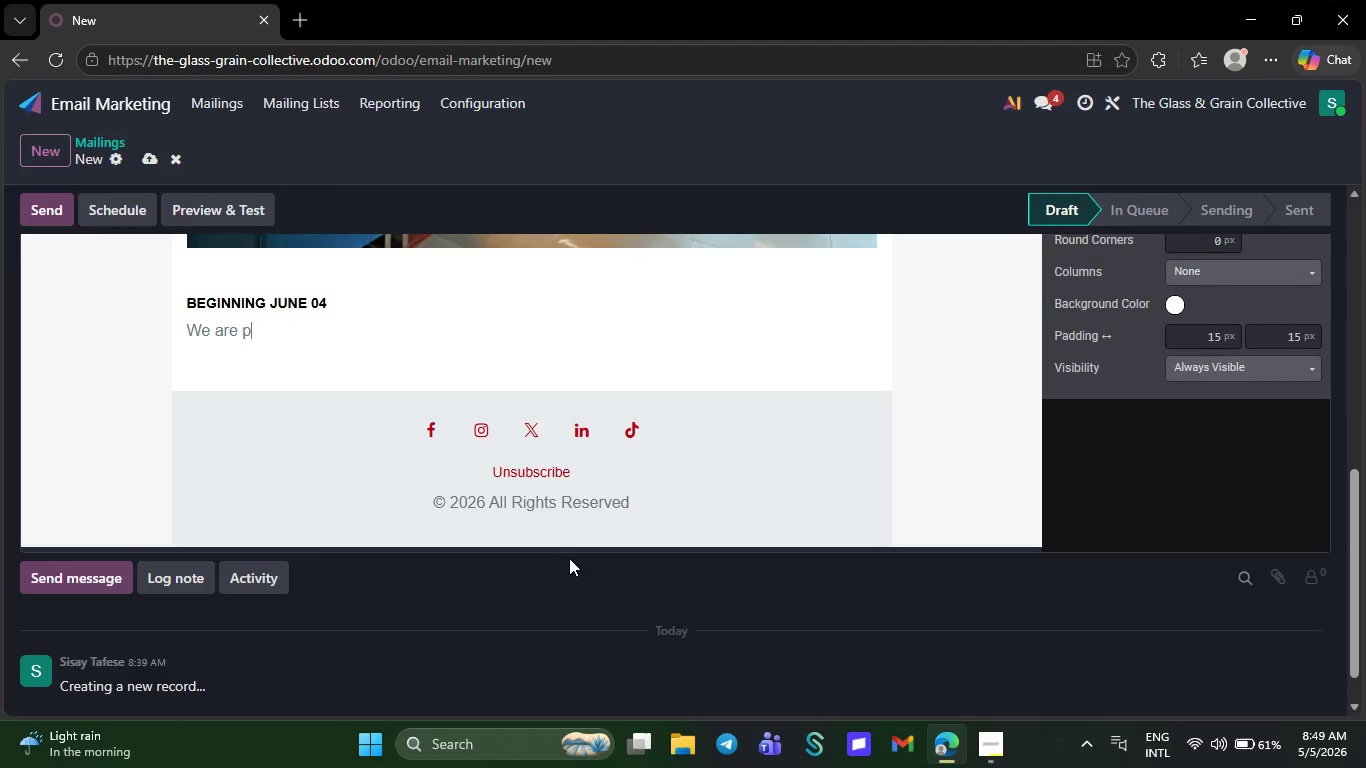 
key(Backspace)
 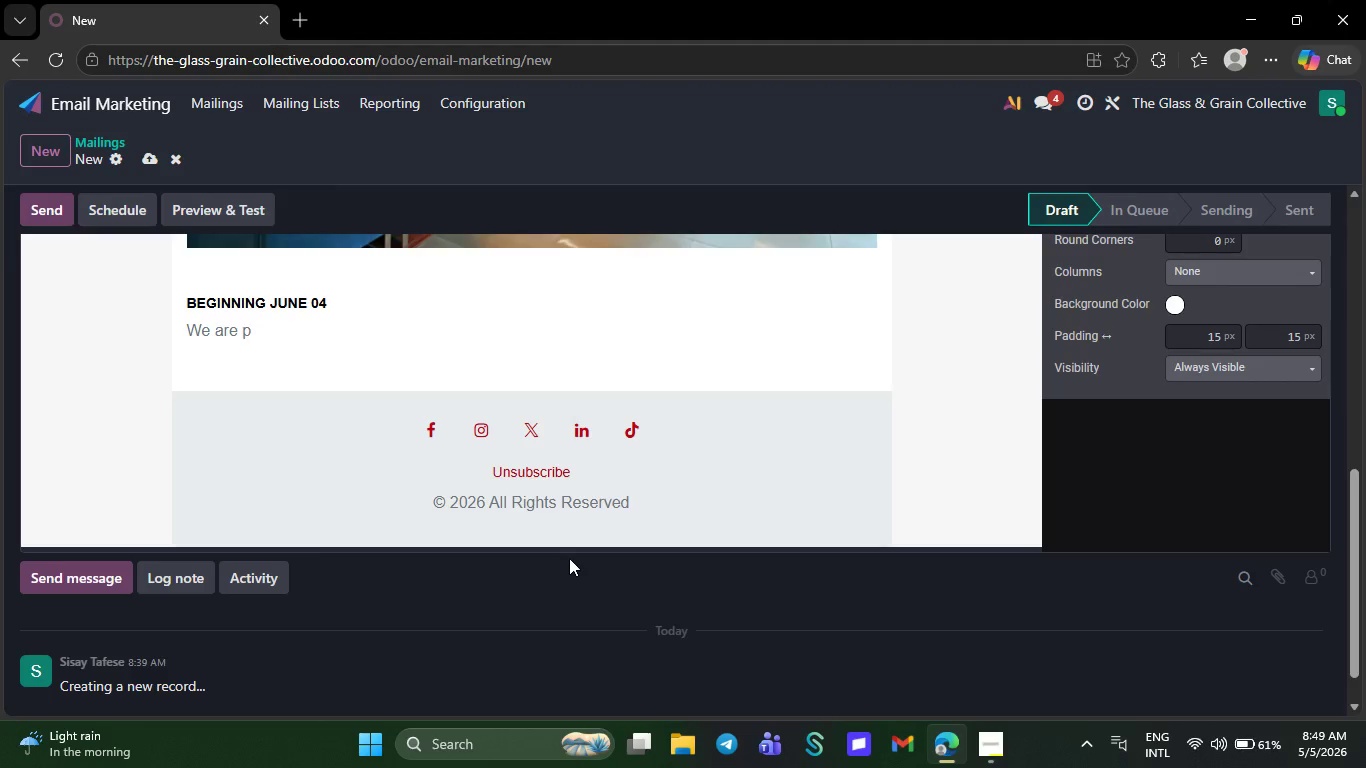 
key(Backspace)
 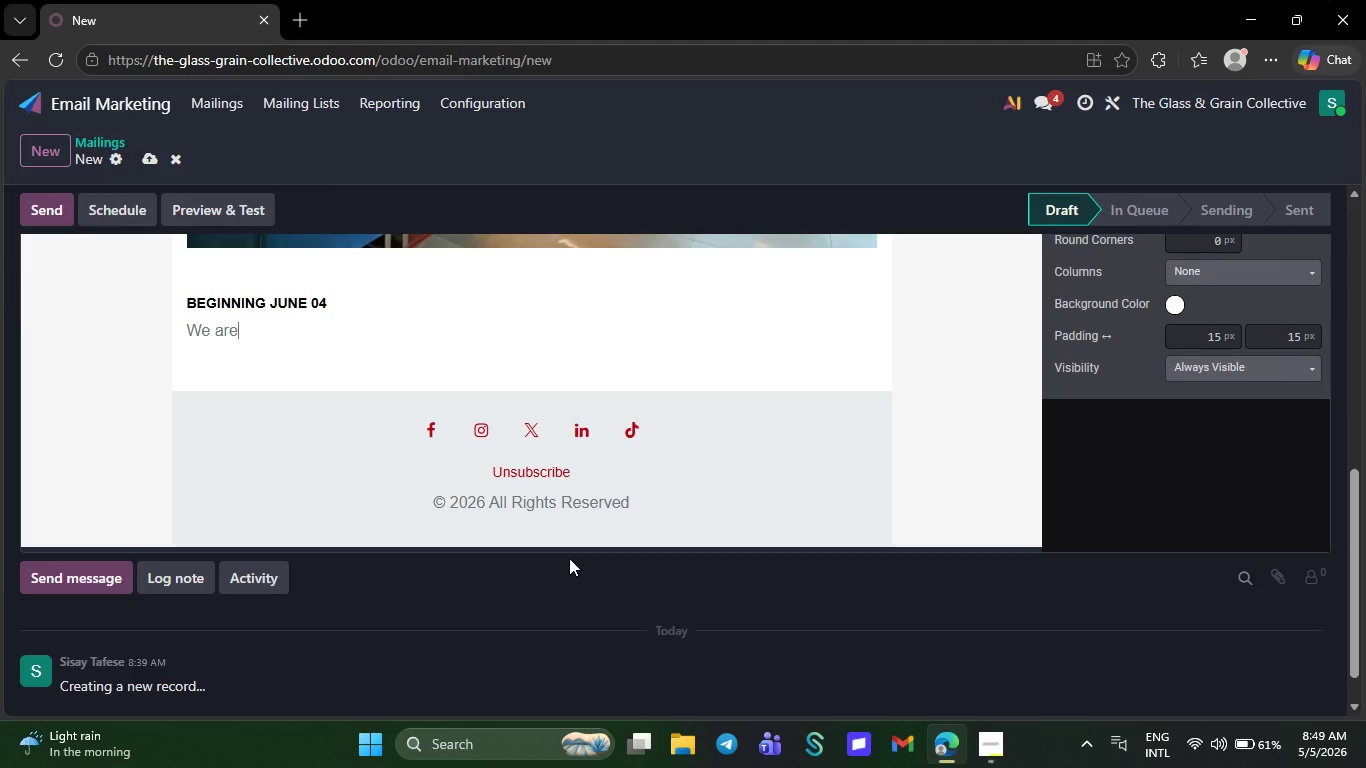 
key(Backspace)
 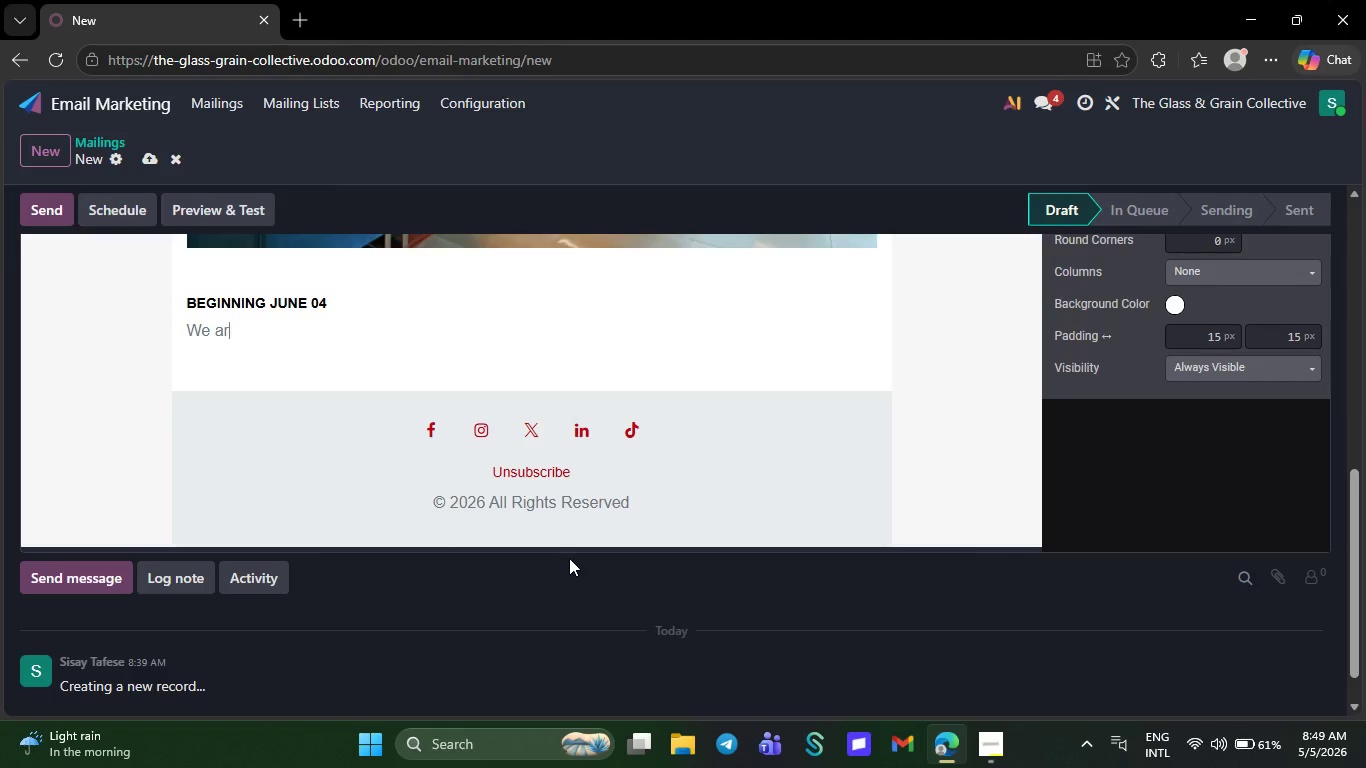 
key(Backspace)
 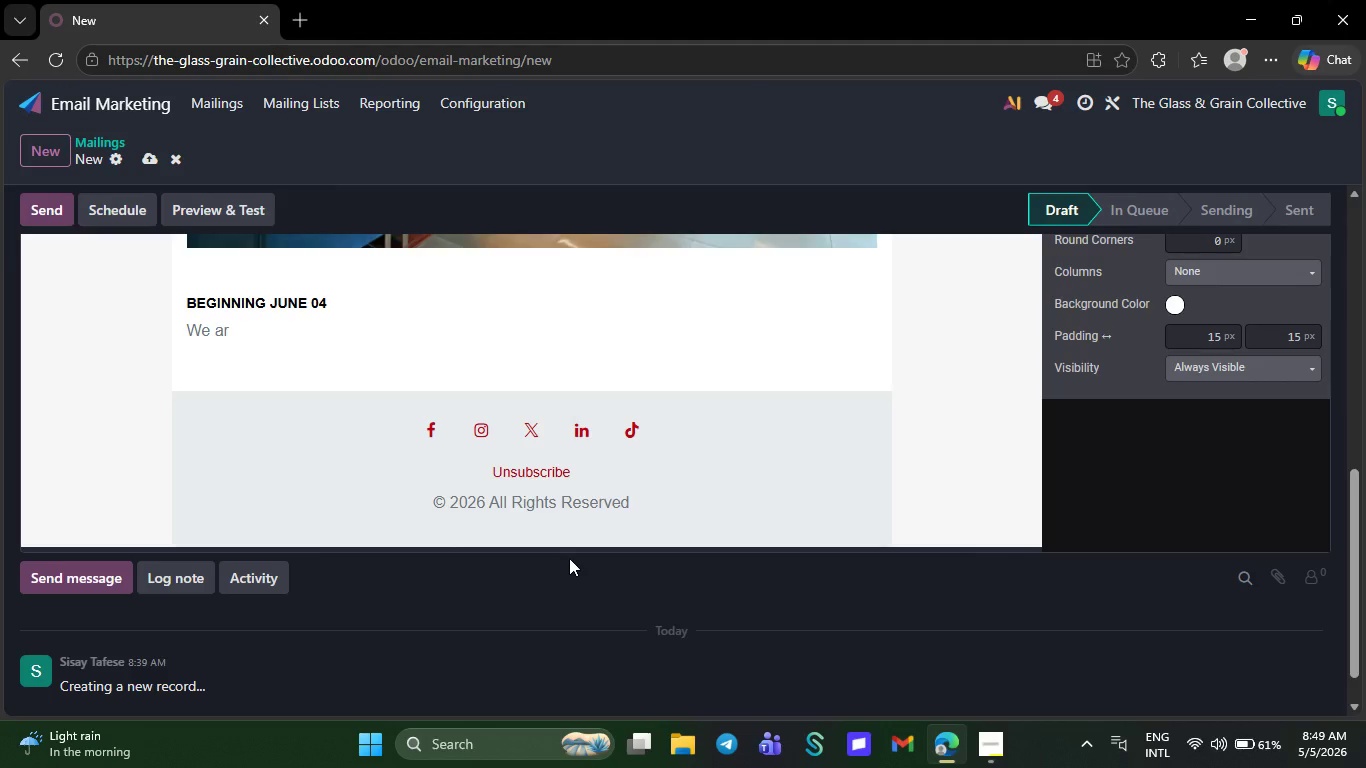 
key(Backspace)
 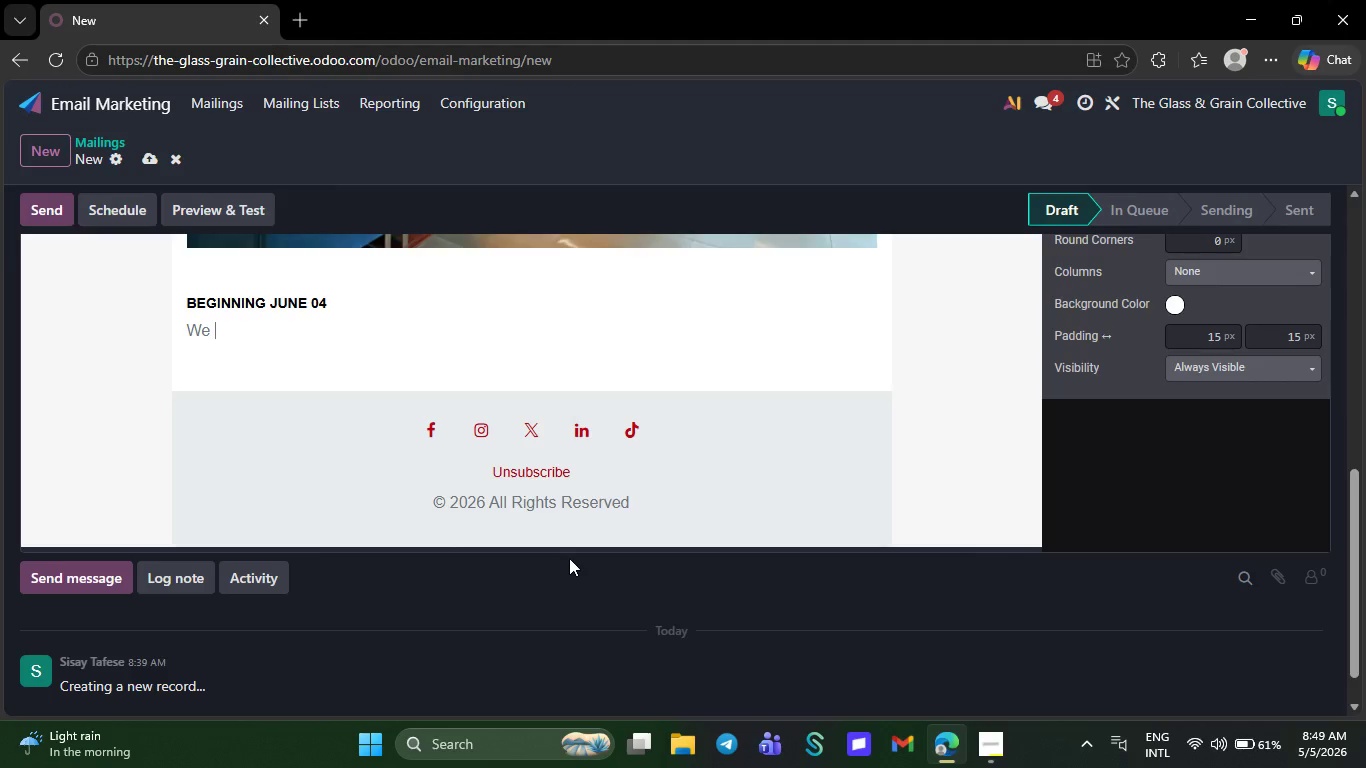 
key(Backspace)
 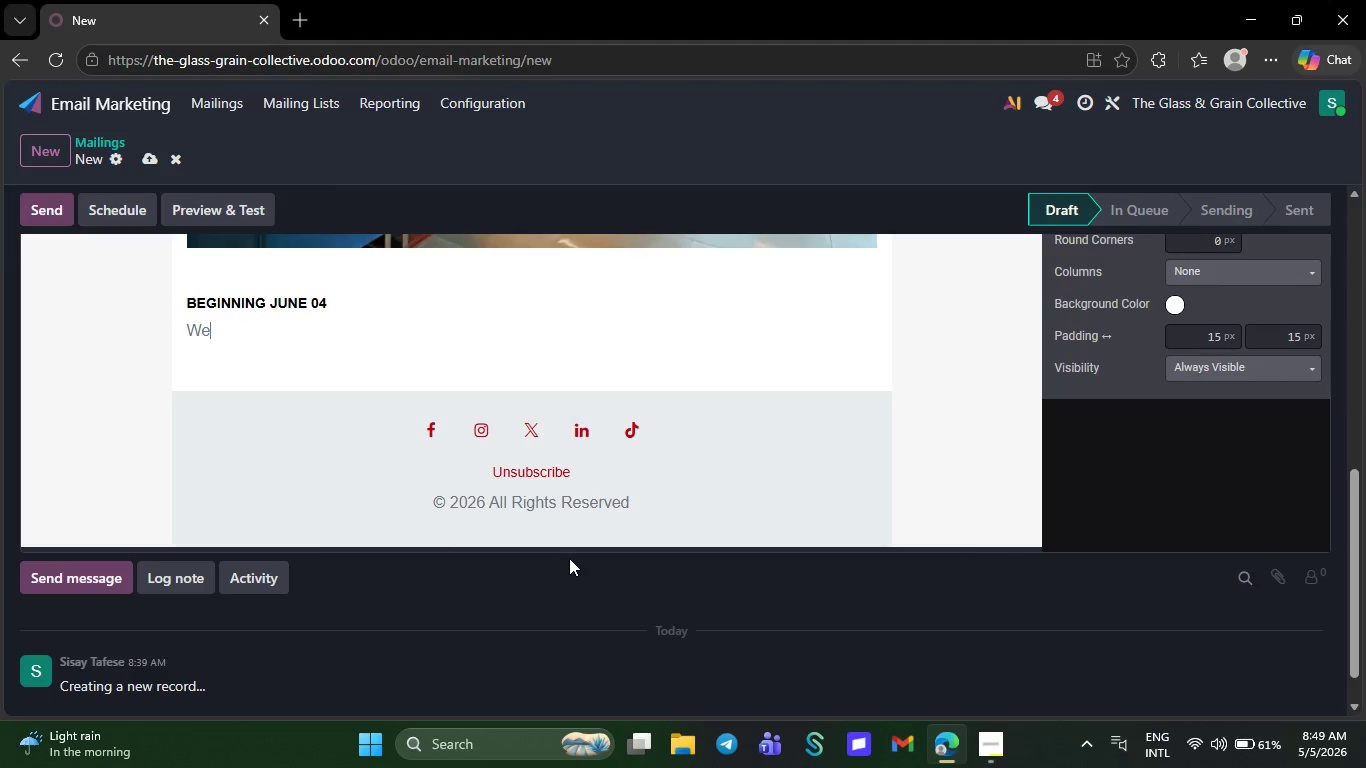 
key(Backspace)
 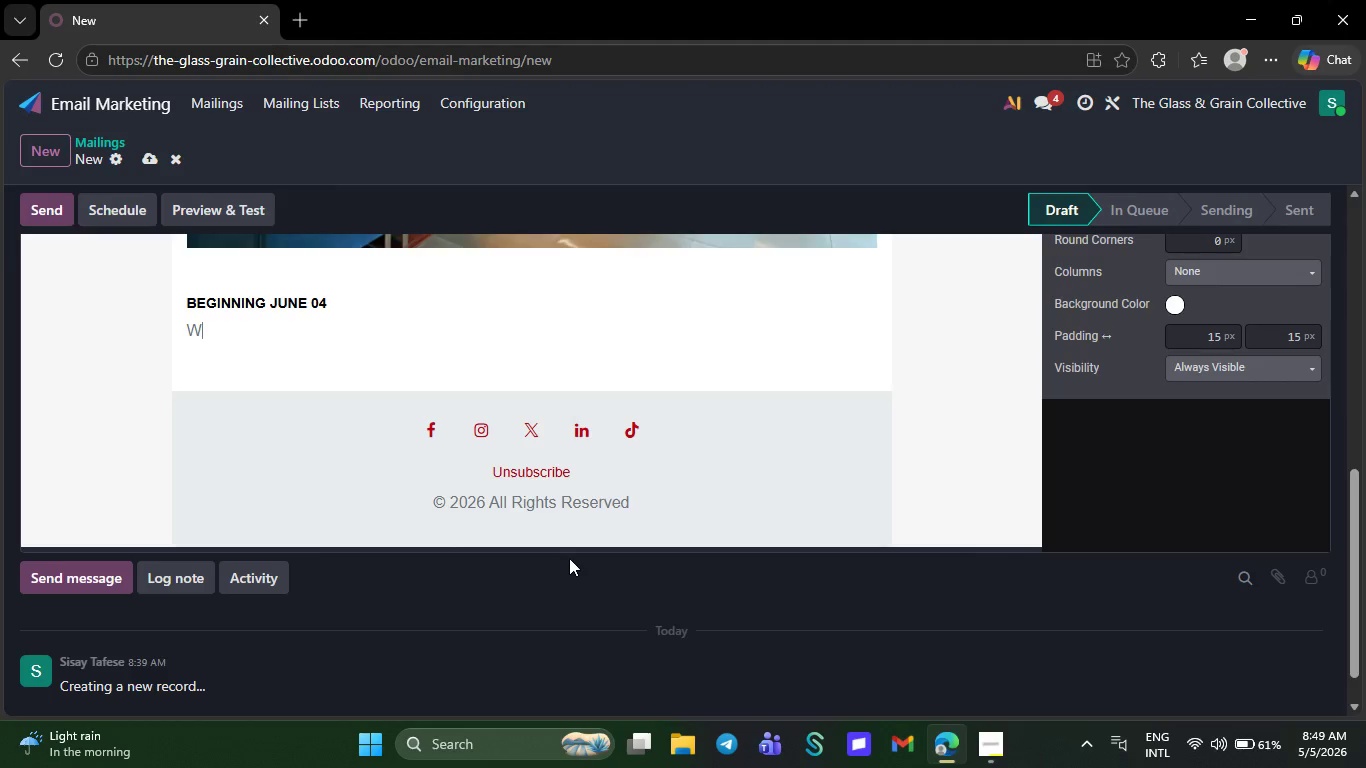 
key(Backspace)
 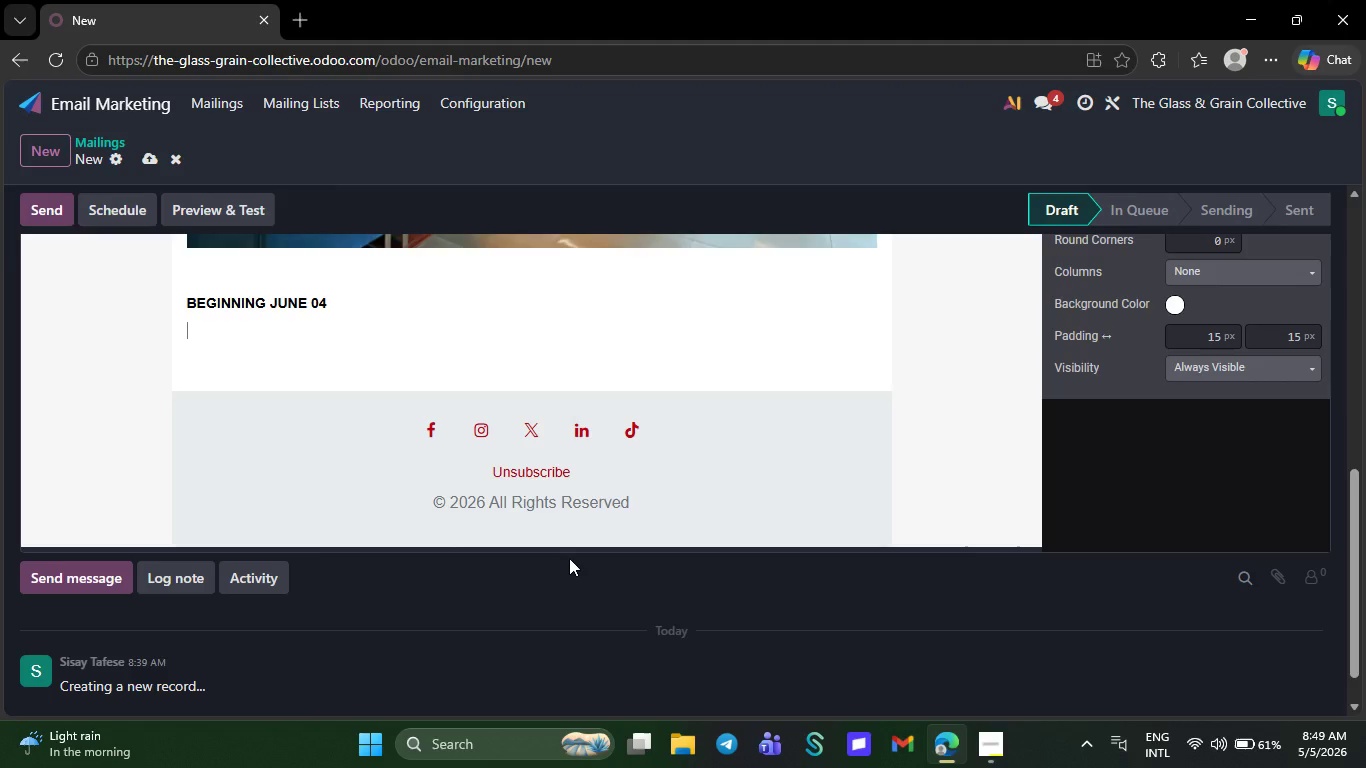 
key(Backspace)
 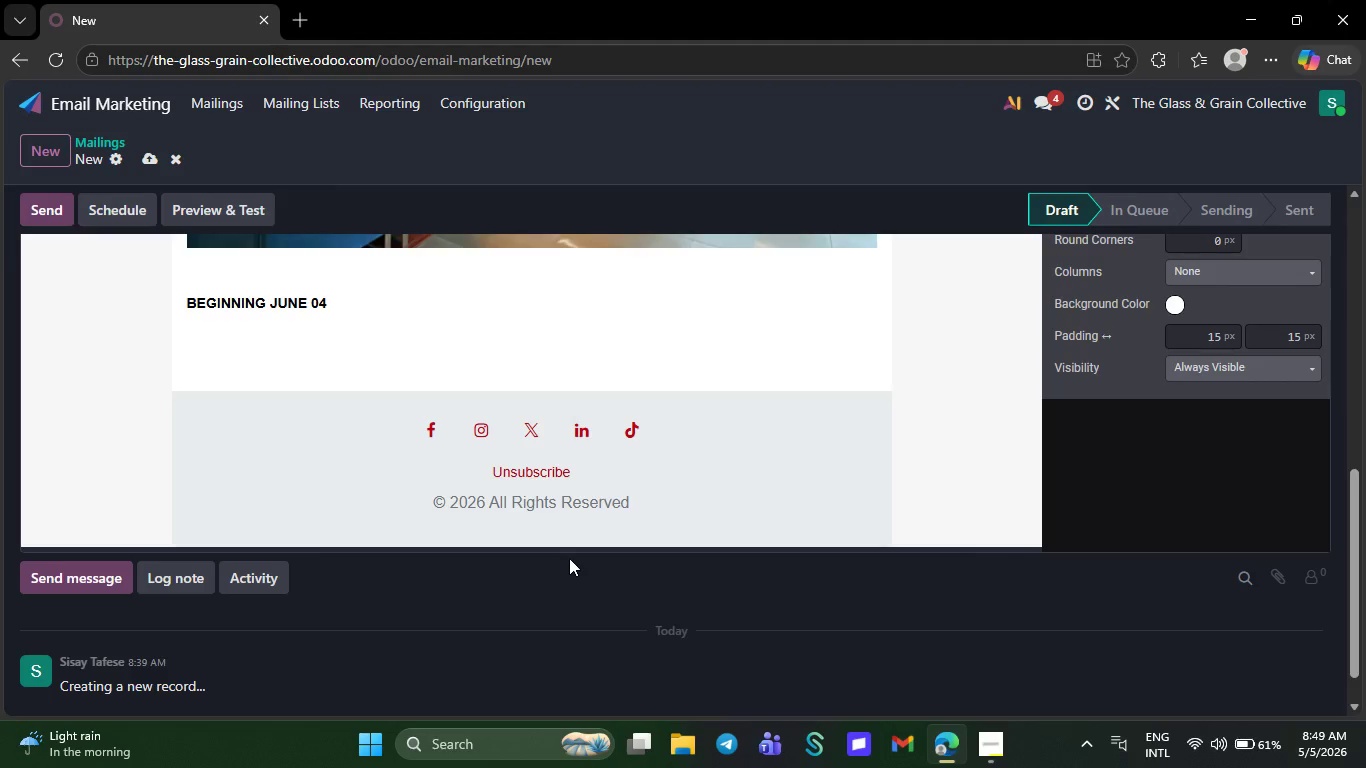 
wait(20.19)
 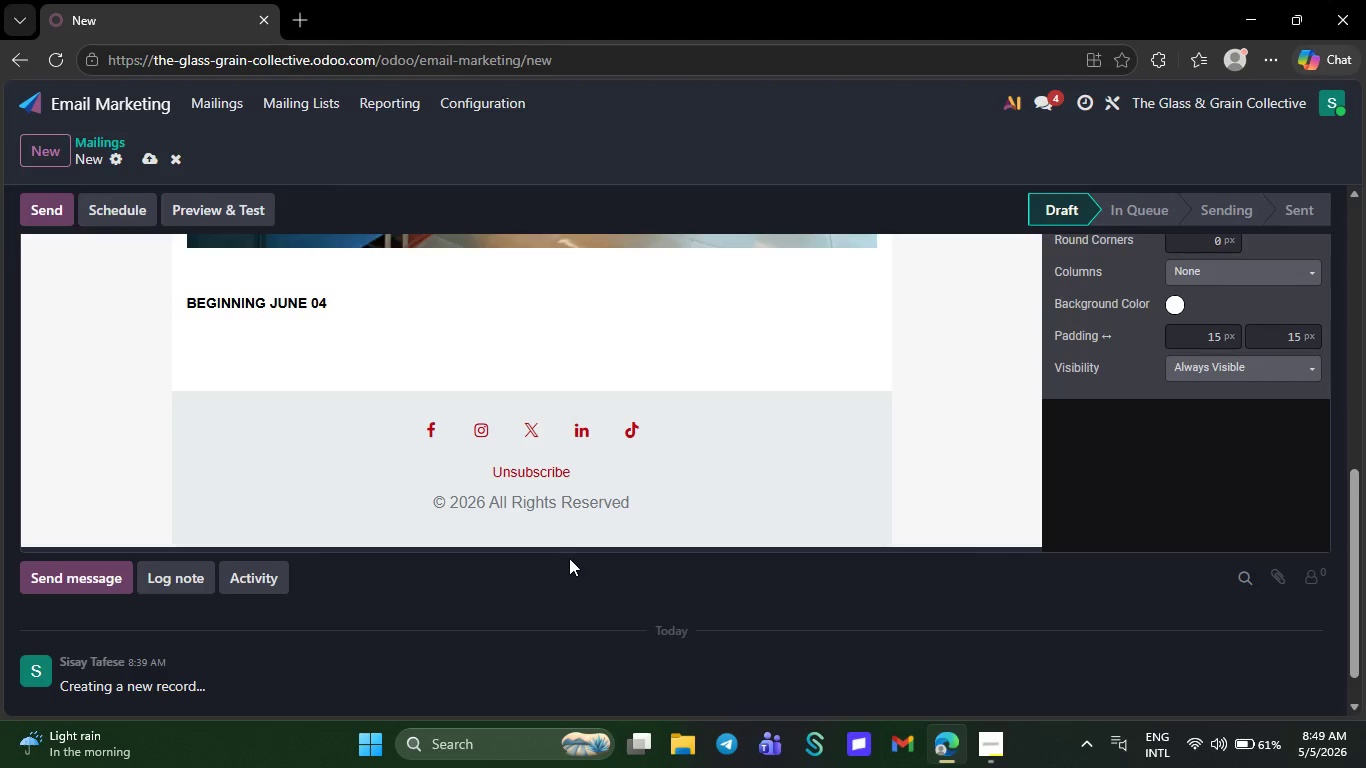 
type(One of the biggest)
 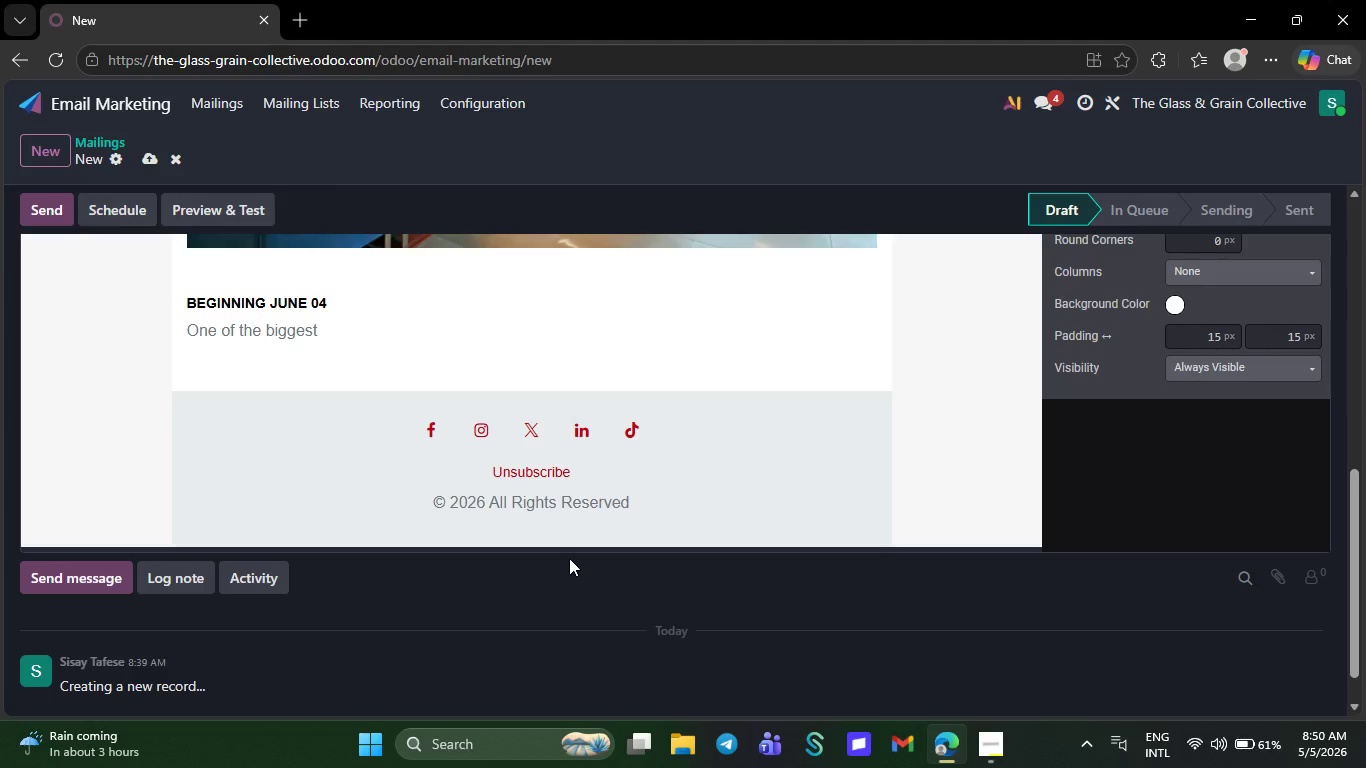 
key(ArrowUp)
 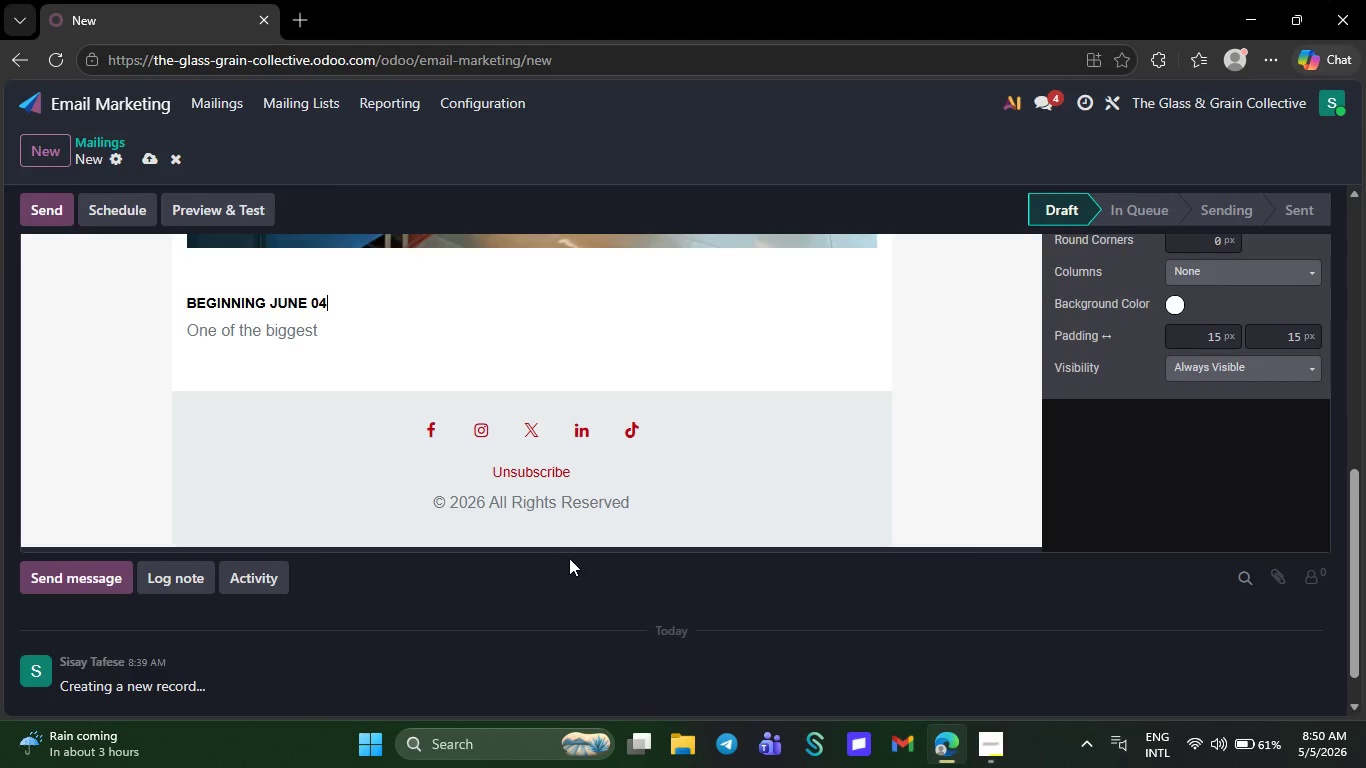 
key(ArrowRight)
 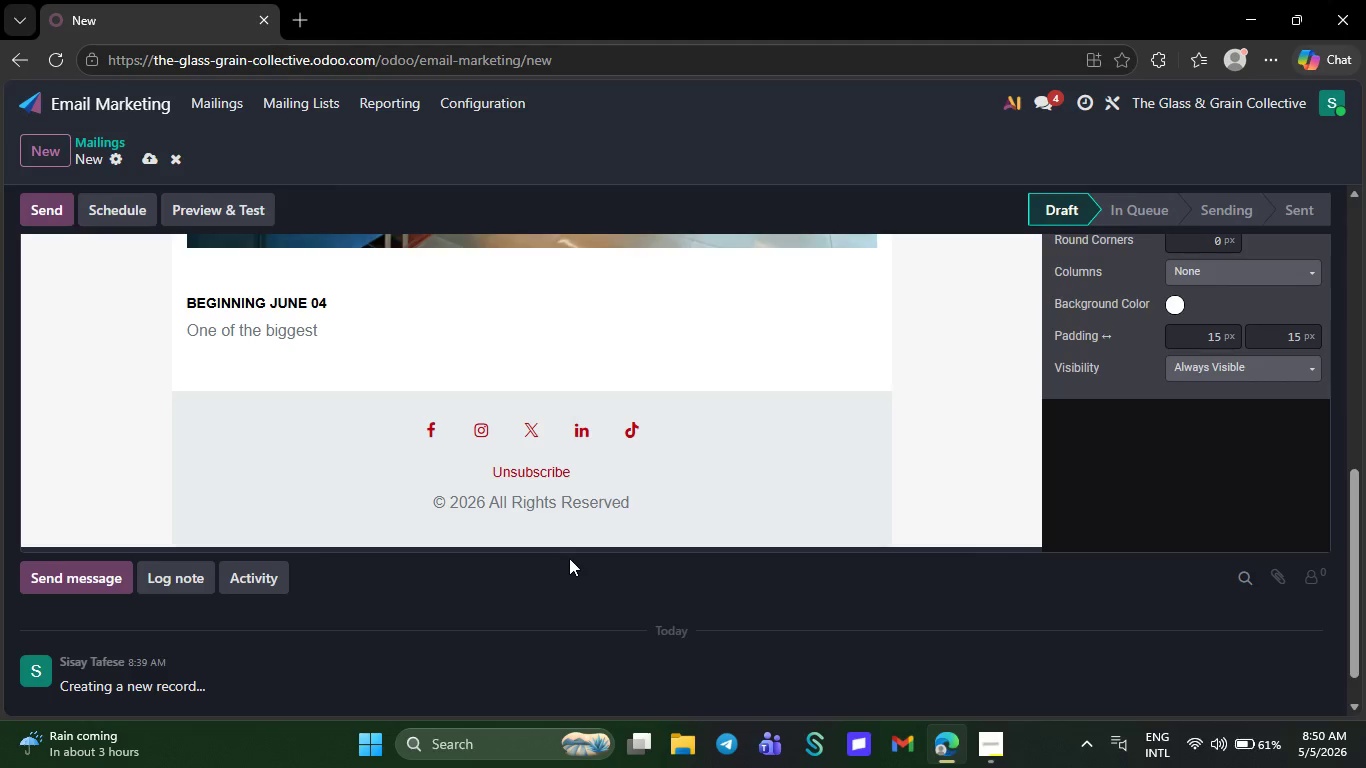 
left_click([569, 558])
 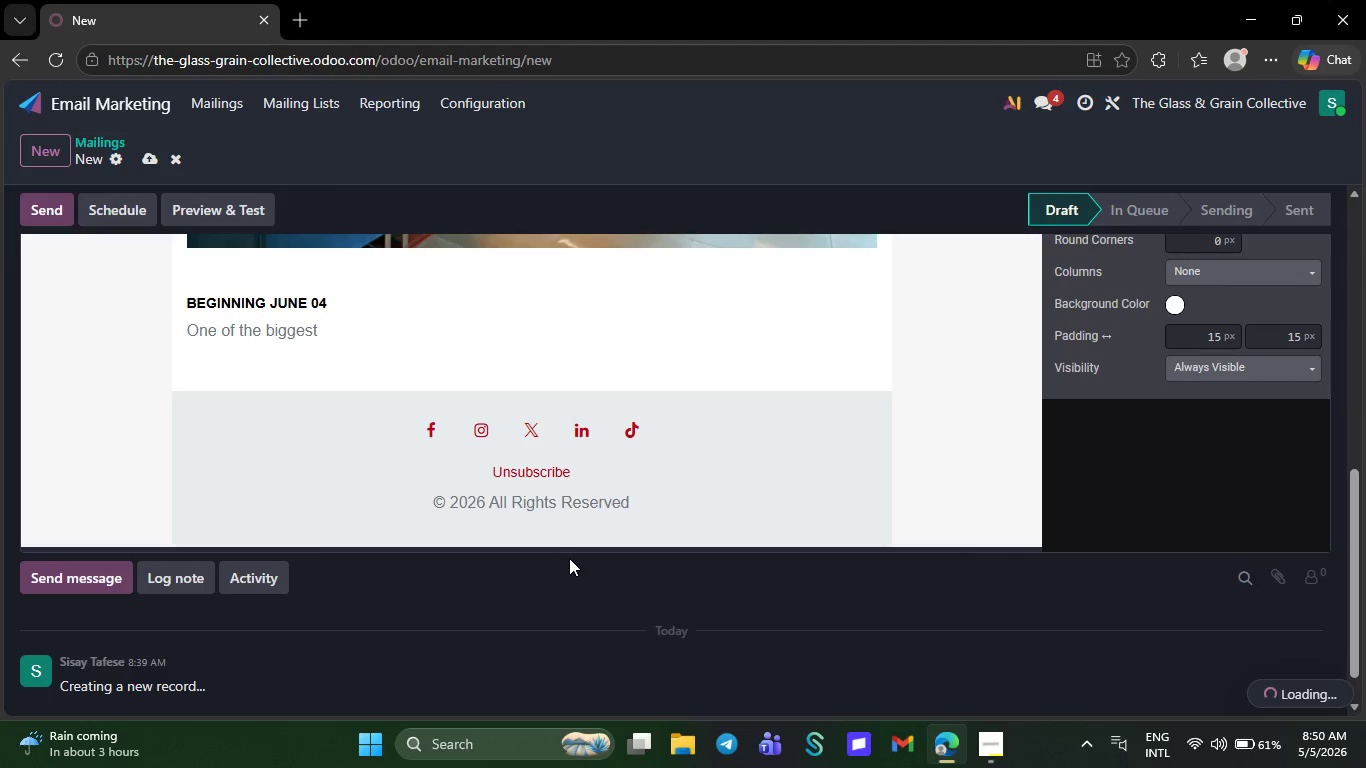 
key(Backspace)
 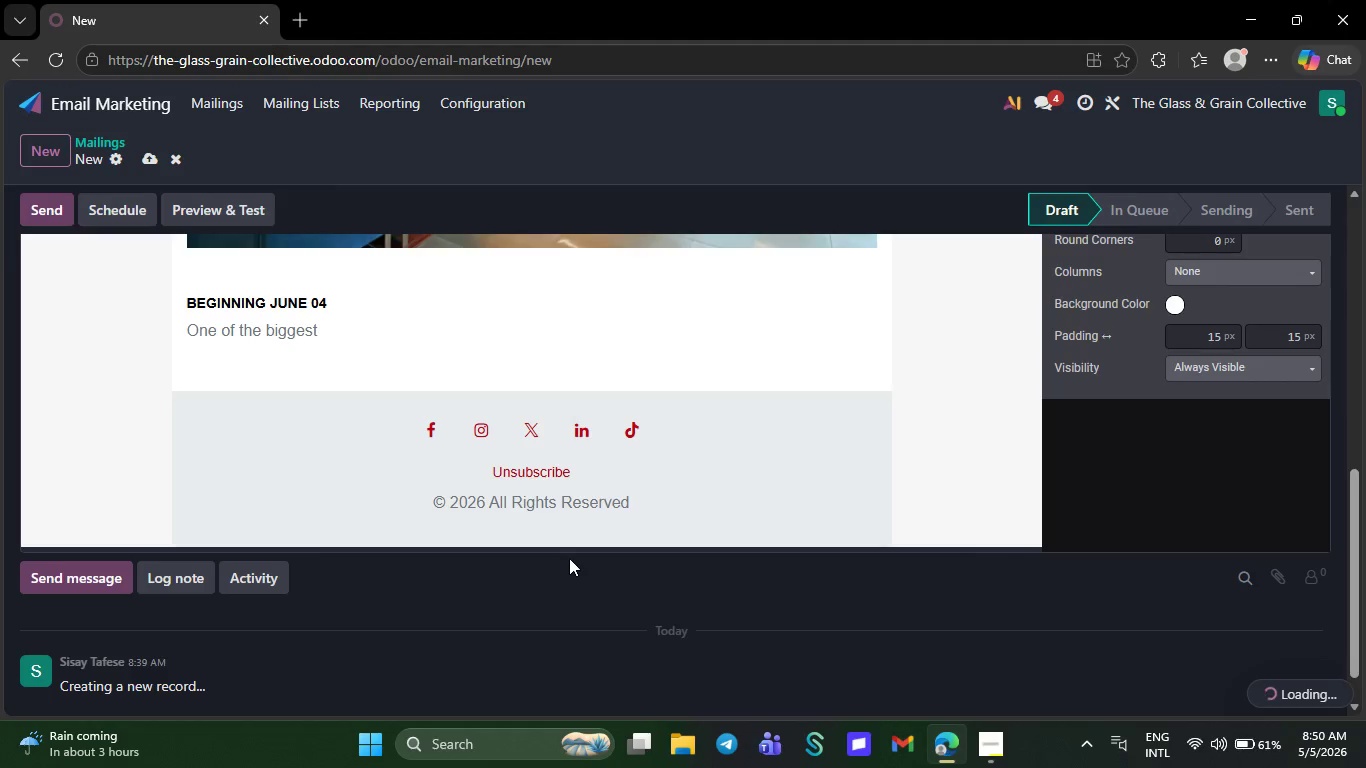 
key(Backspace)
 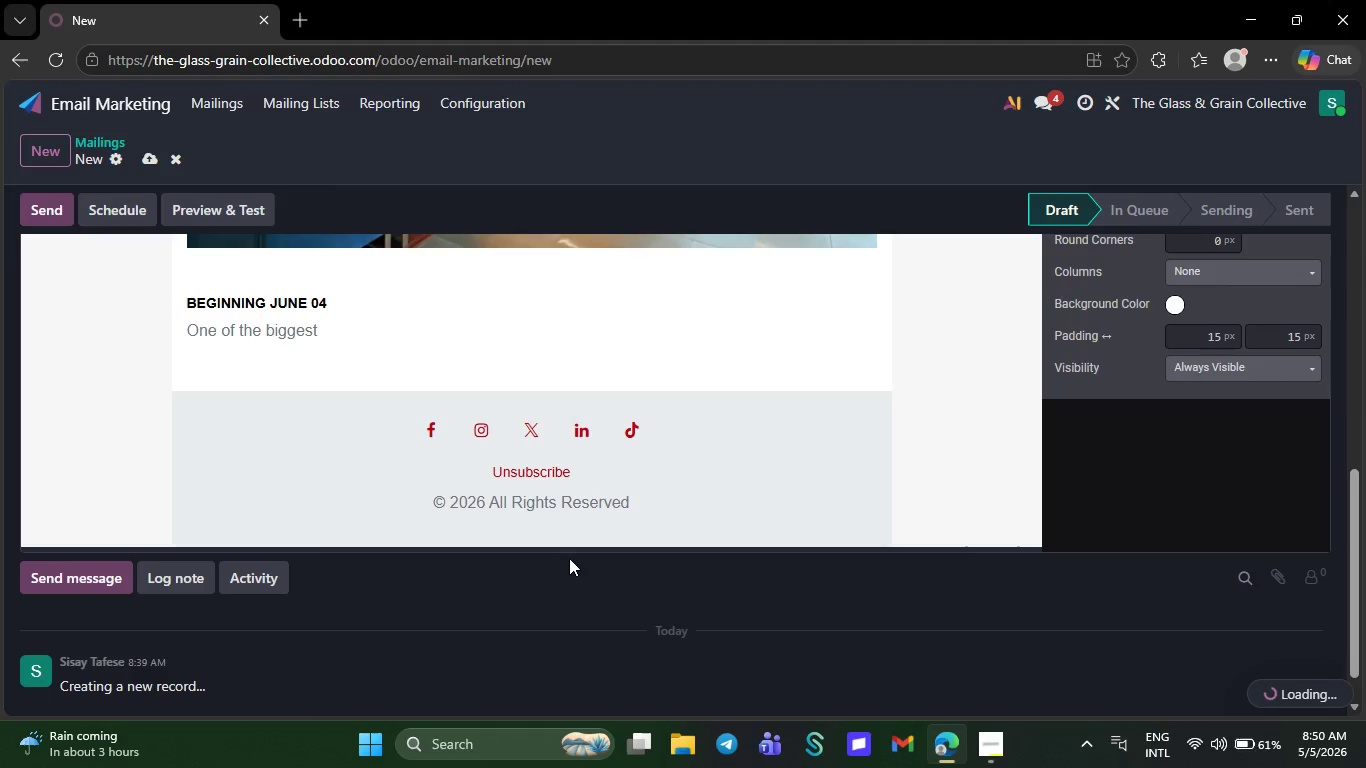 
key(Backspace)
 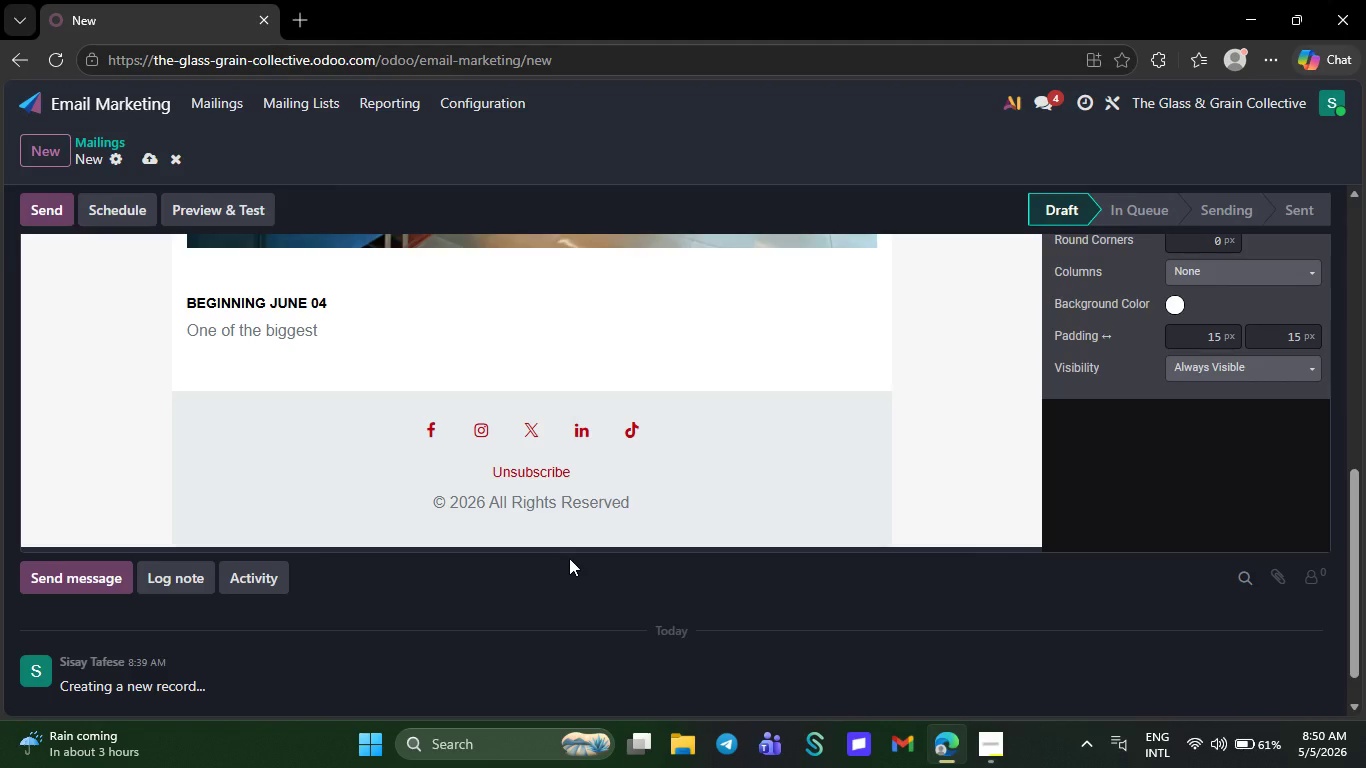 
key(ArrowDown)
 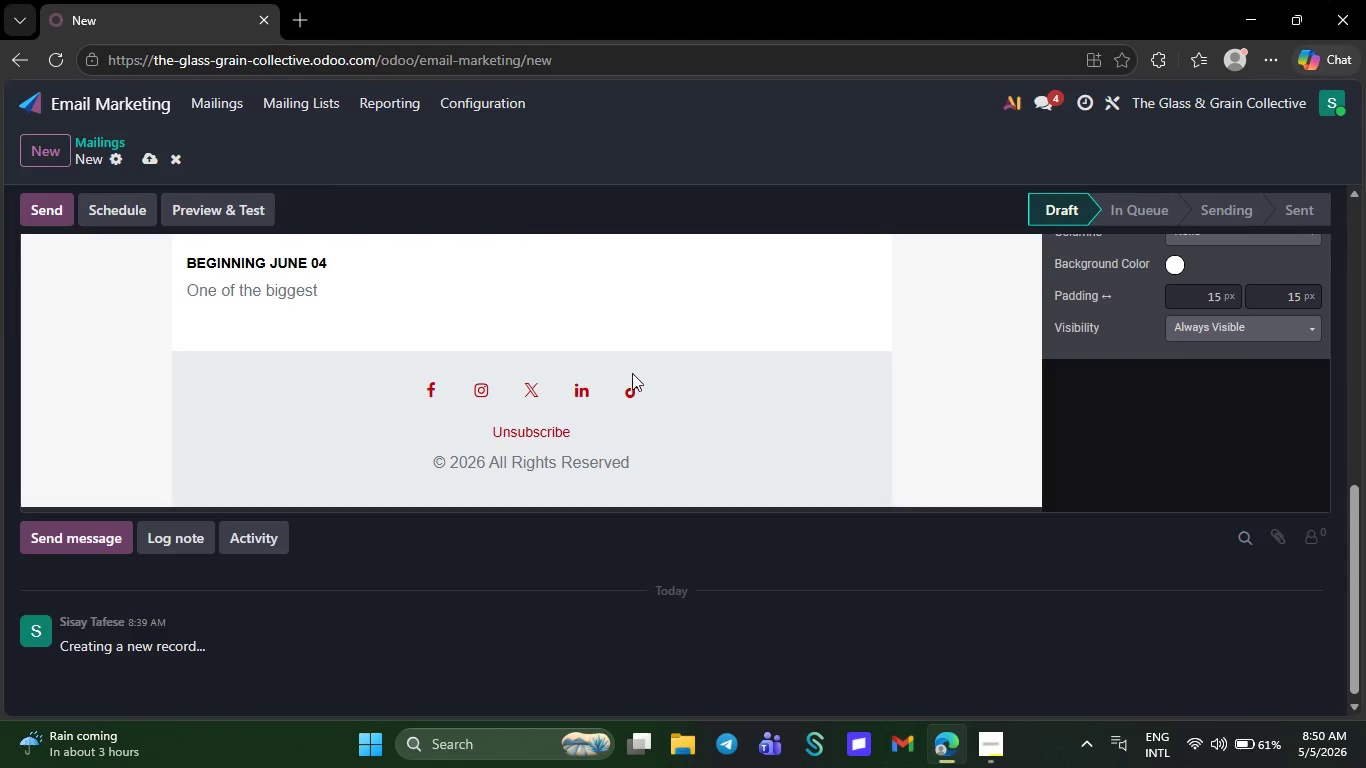 
key(ArrowUp)
 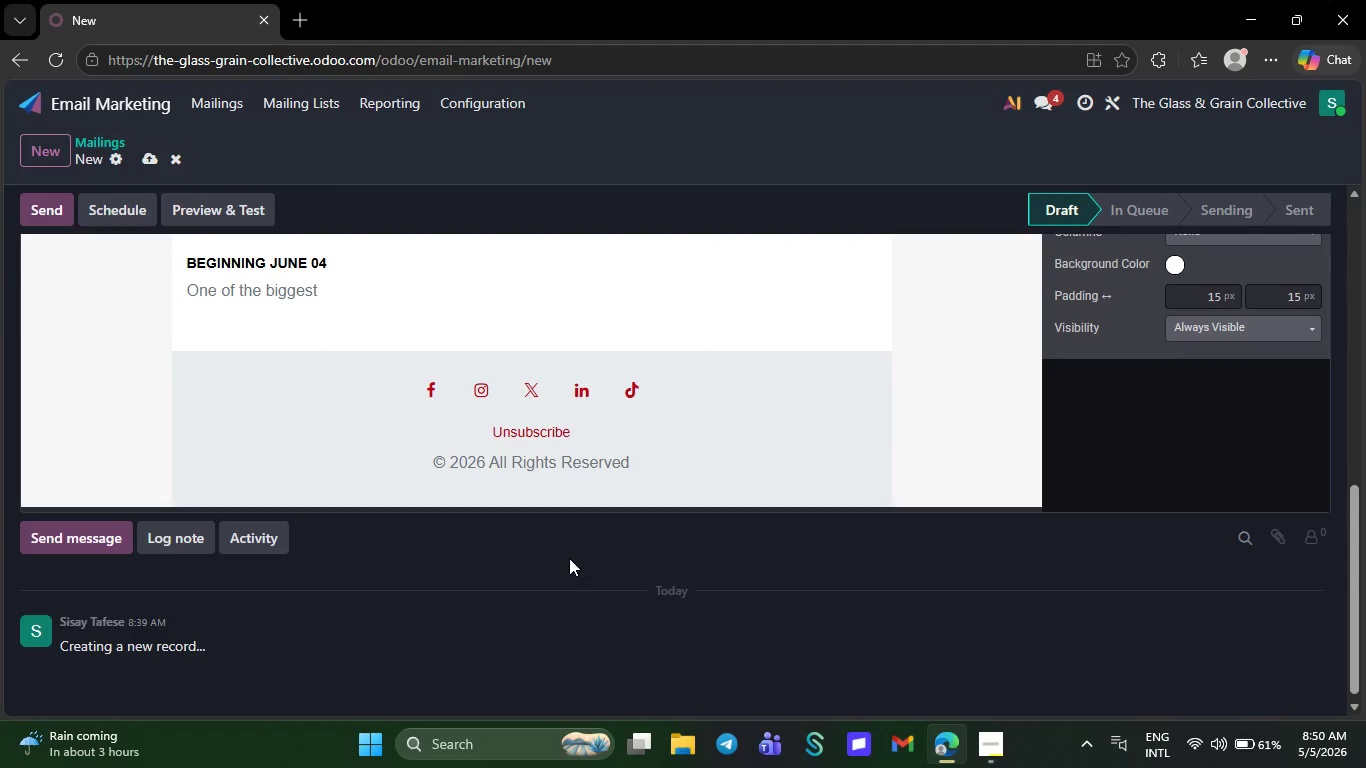 
scroll: coordinate [638, 359], scroll_direction: up, amount: 4.0
 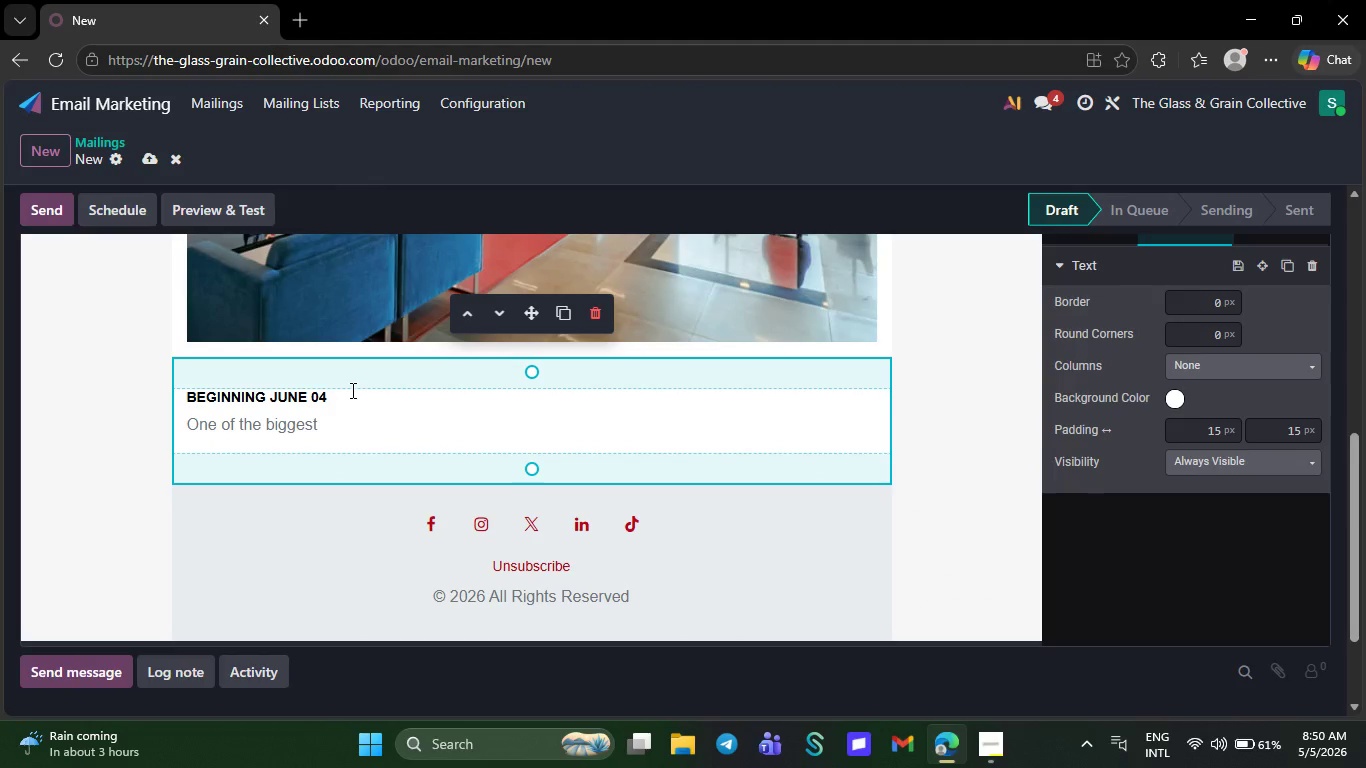 
key(Backspace)
 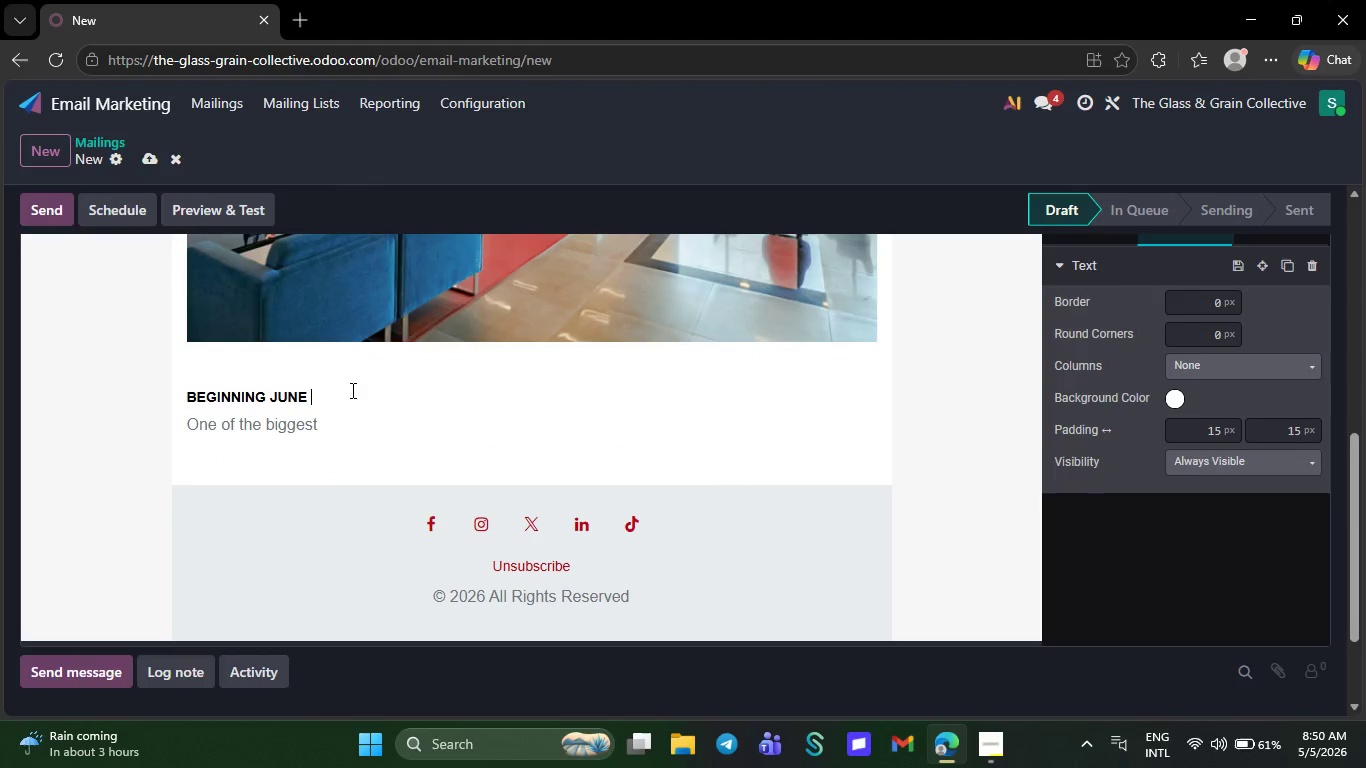 
key(Backspace)
 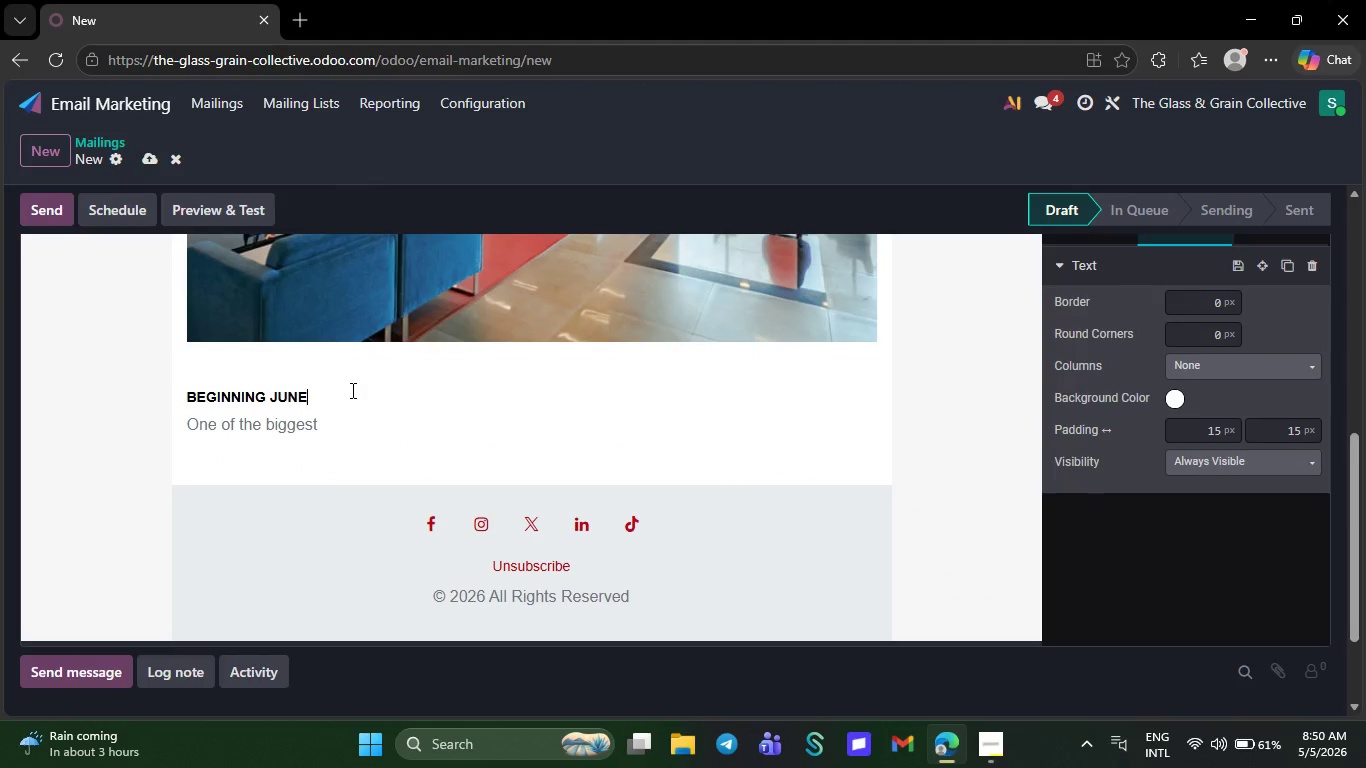 
key(Backspace)
 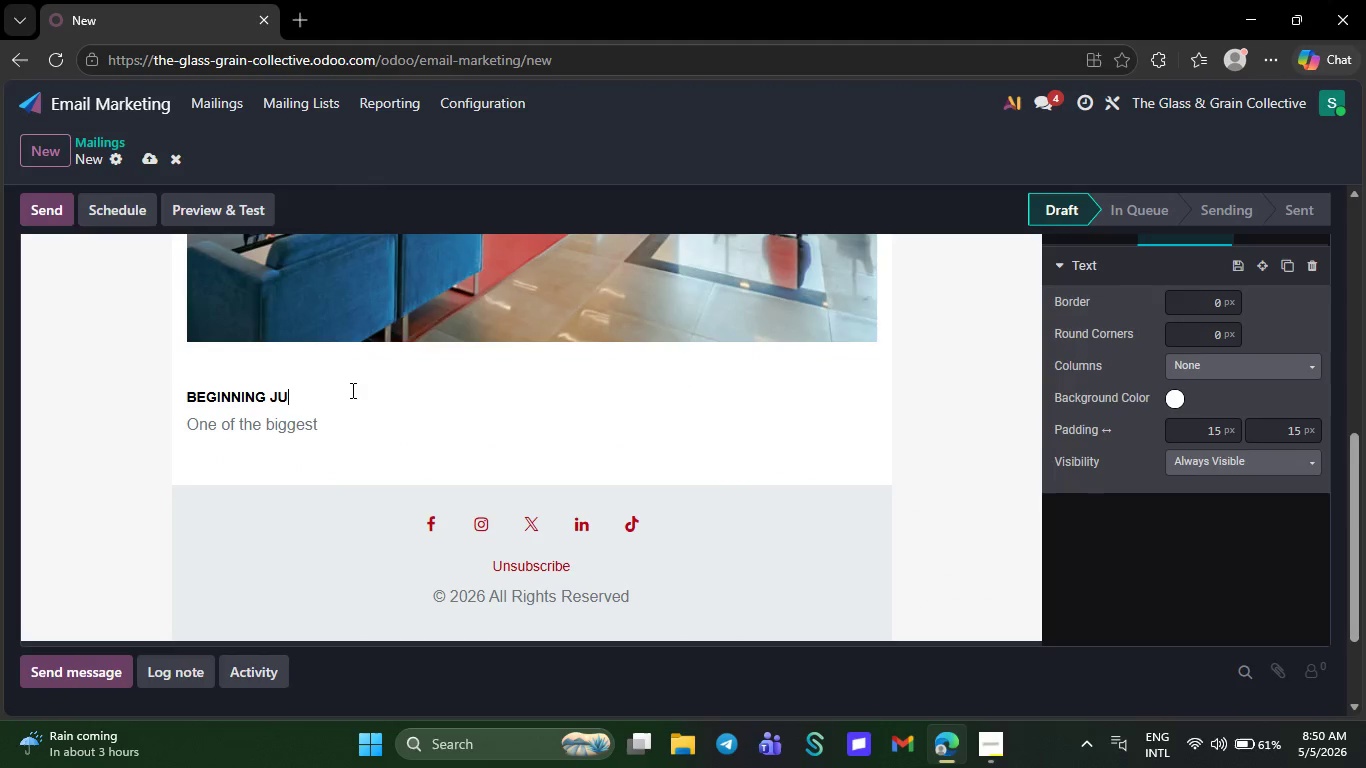 
key(Backspace)
 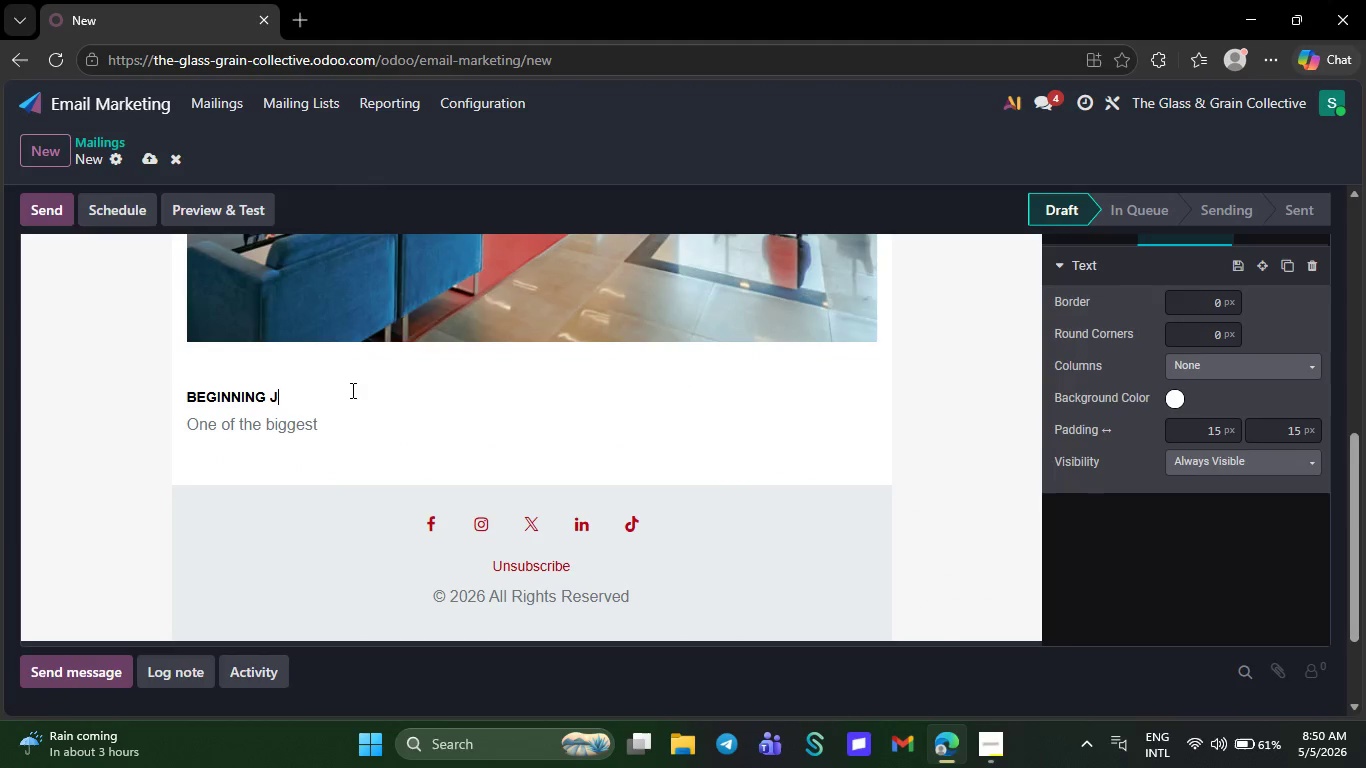 
key(Backspace)
 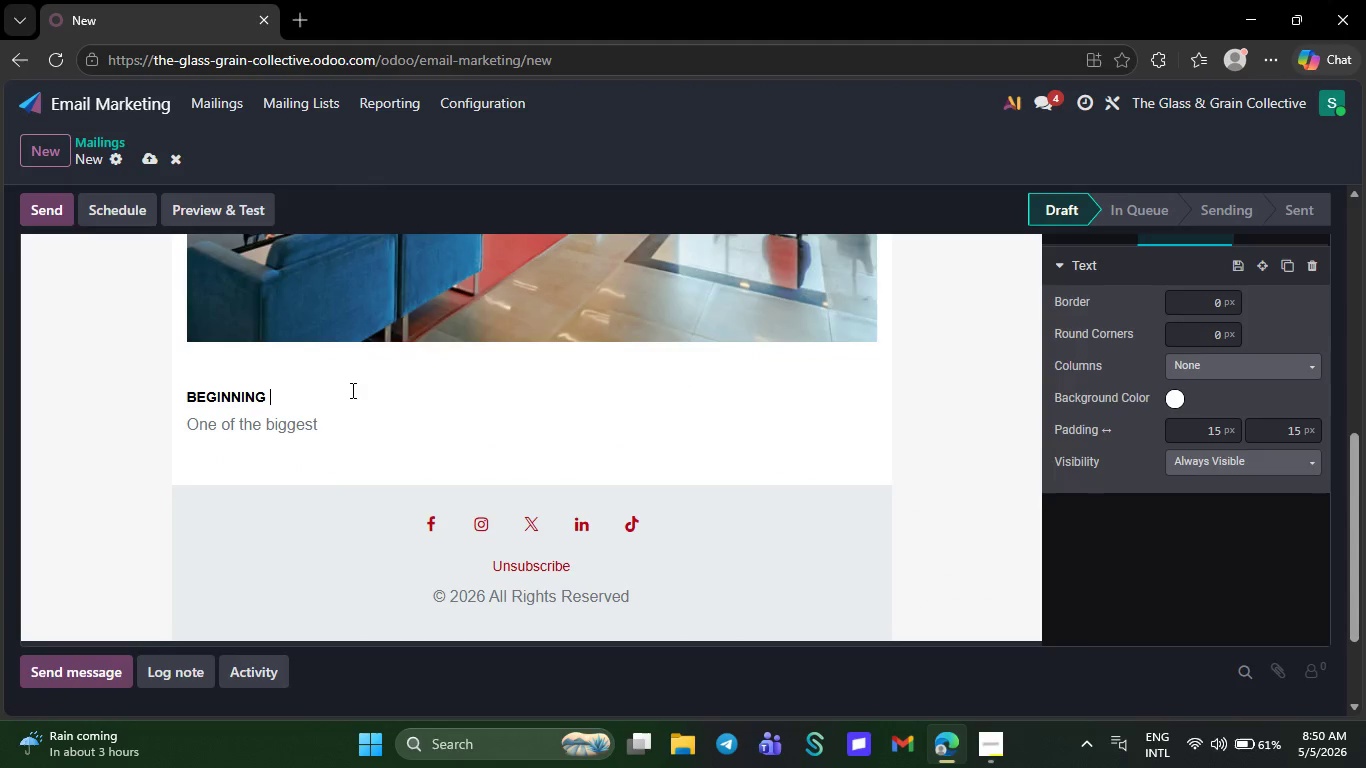 
key(Backspace)
 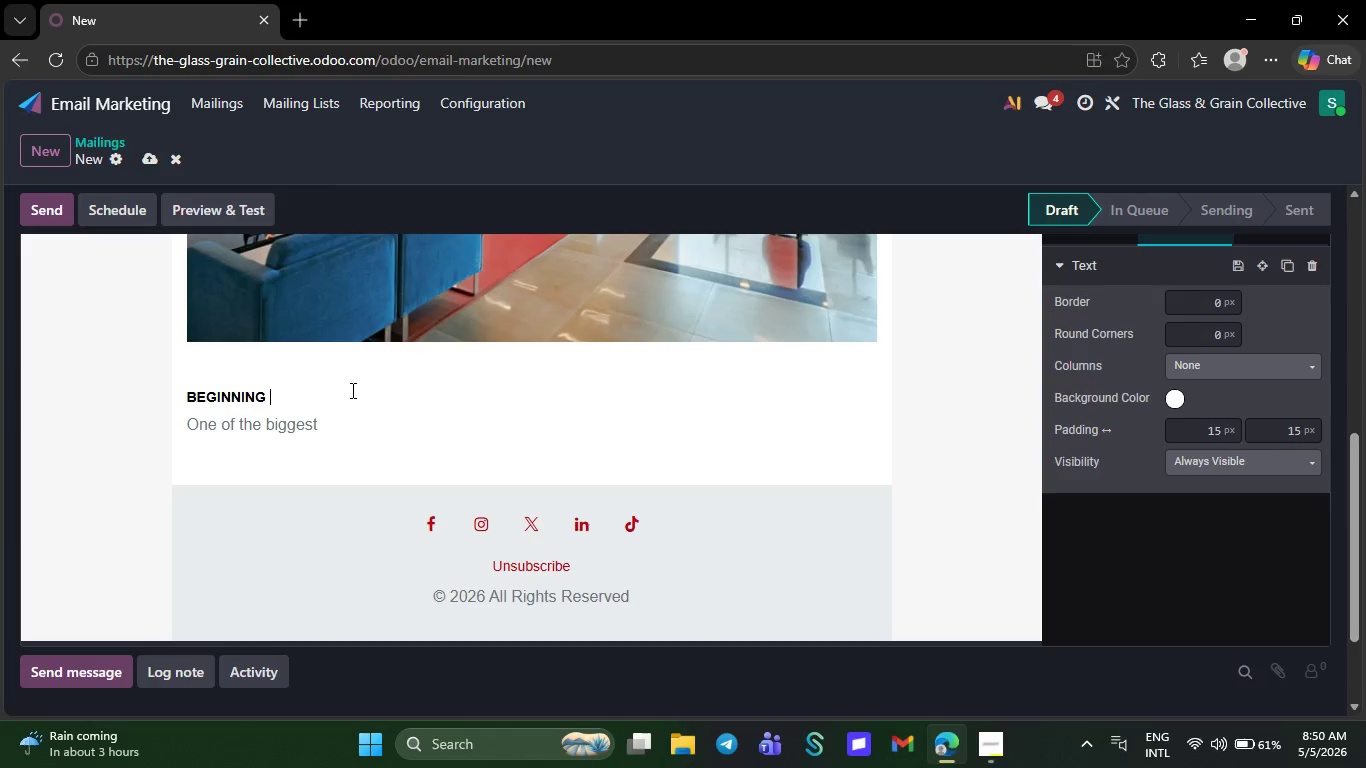 
key(Backspace)
 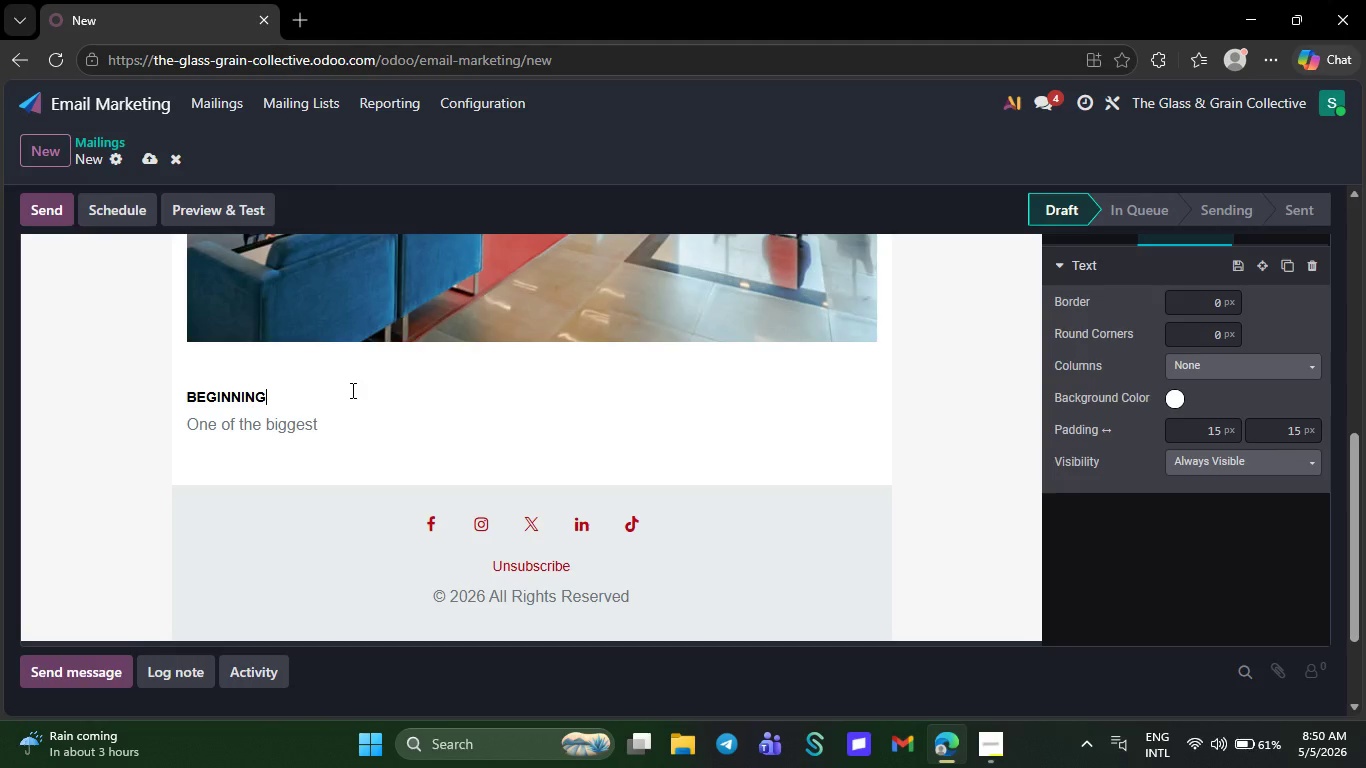 
key(Backspace)
 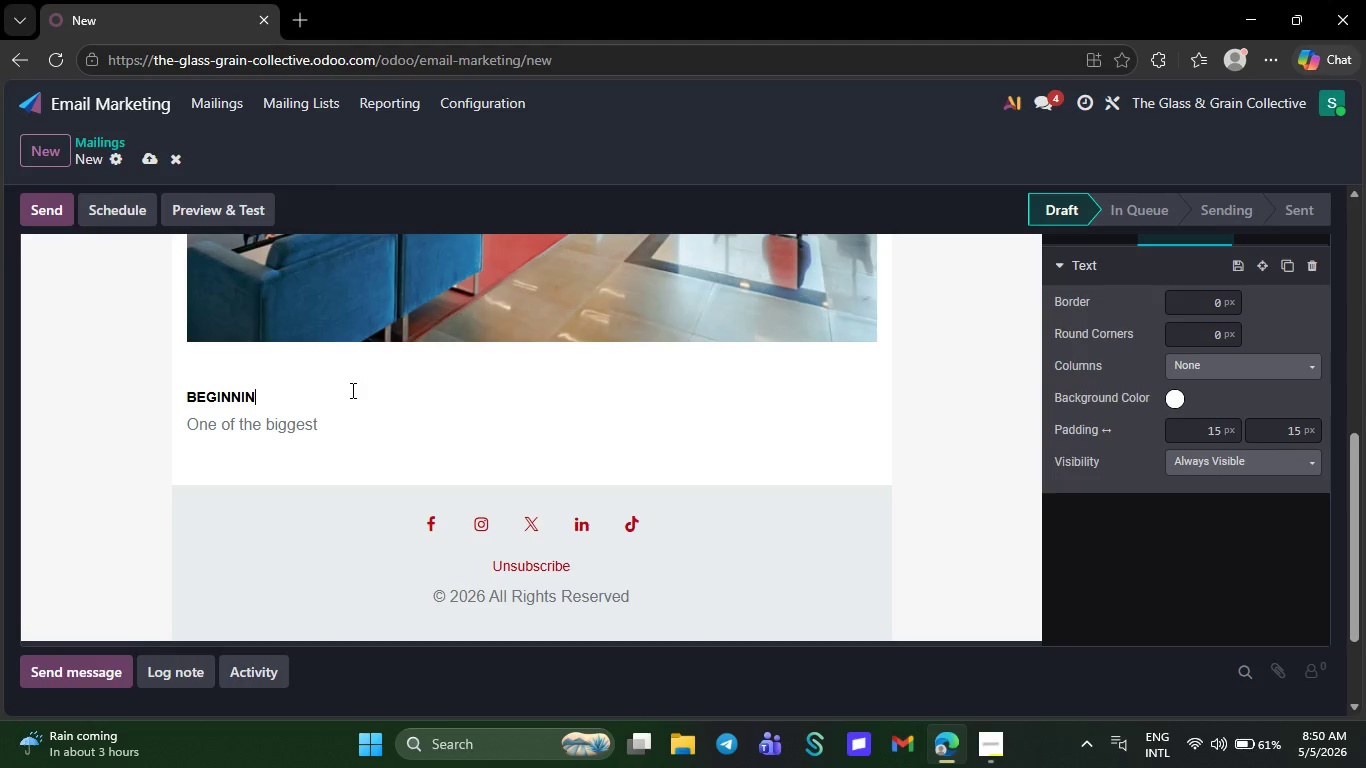 
key(Backspace)
 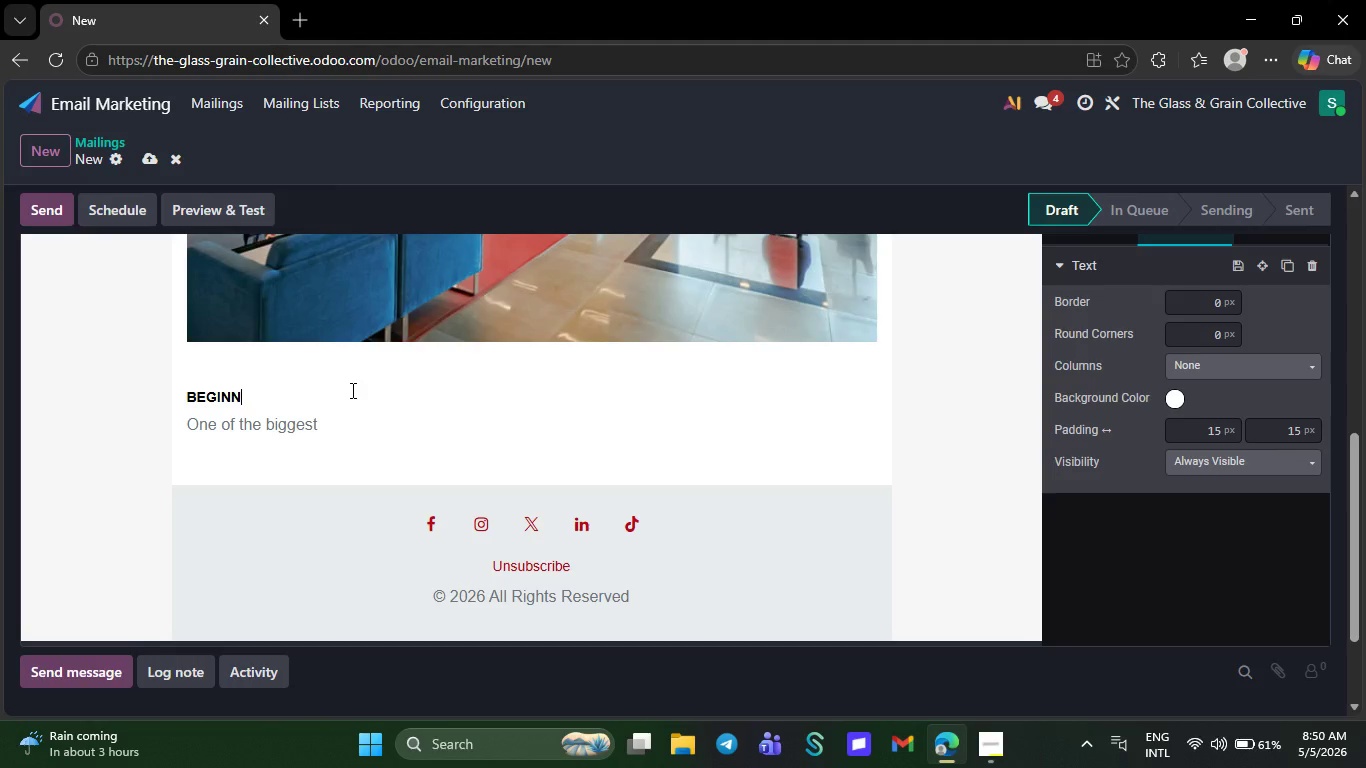 
key(Backspace)
 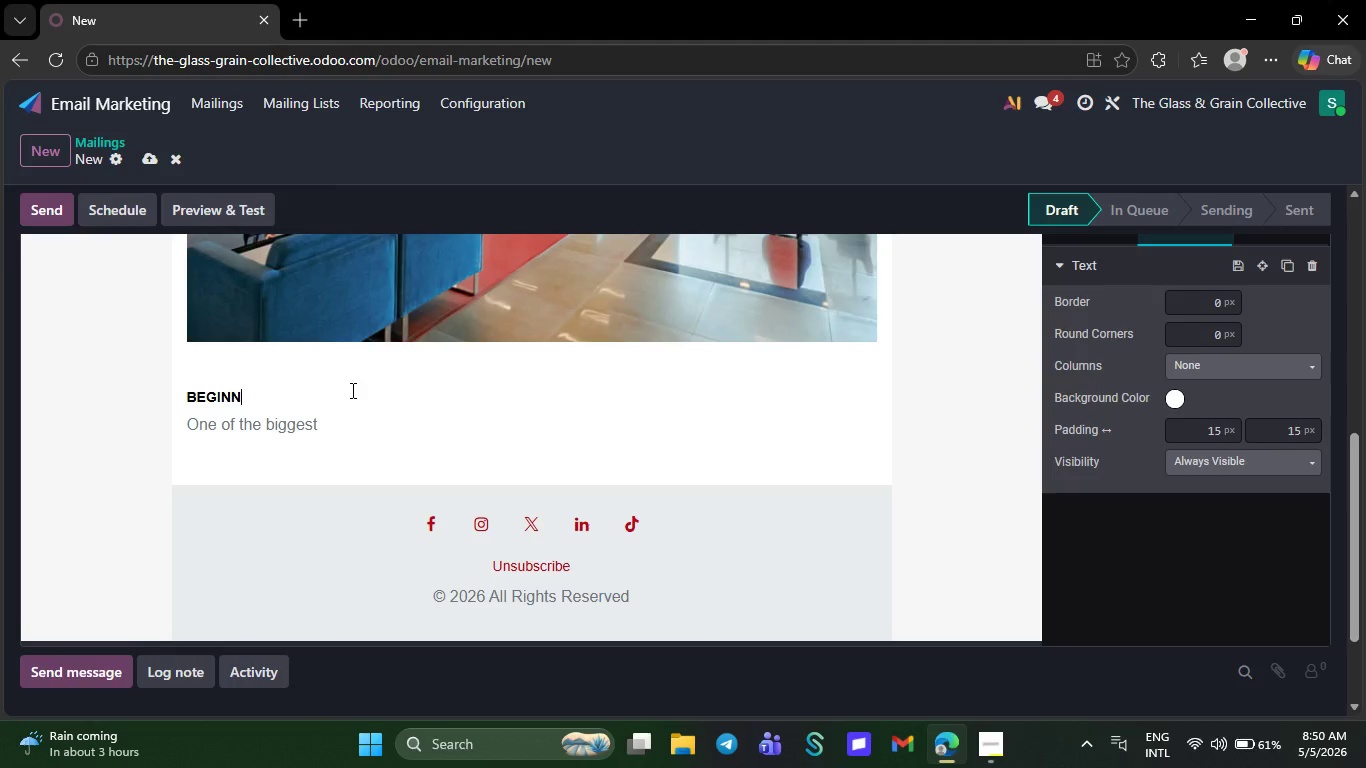 
key(Backspace)
 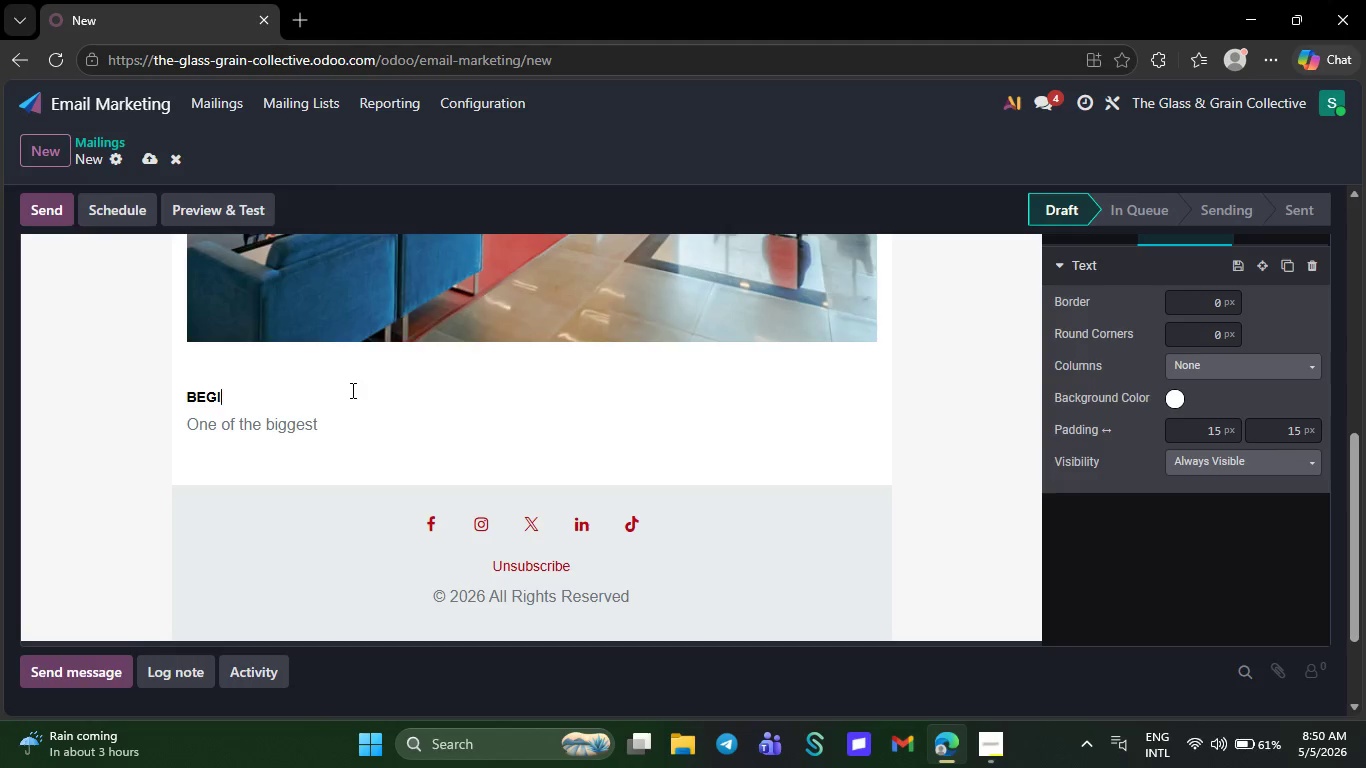 
key(Backspace)
 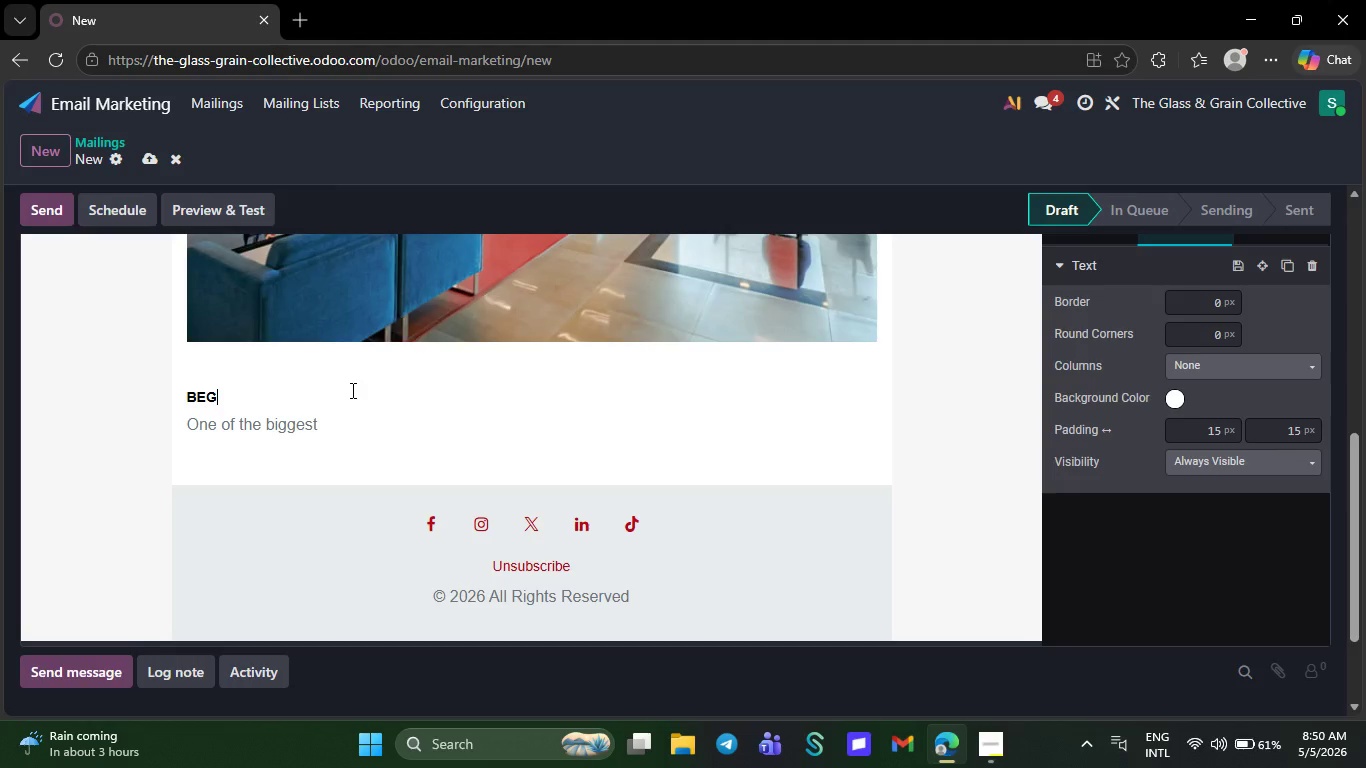 
key(Backspace)
 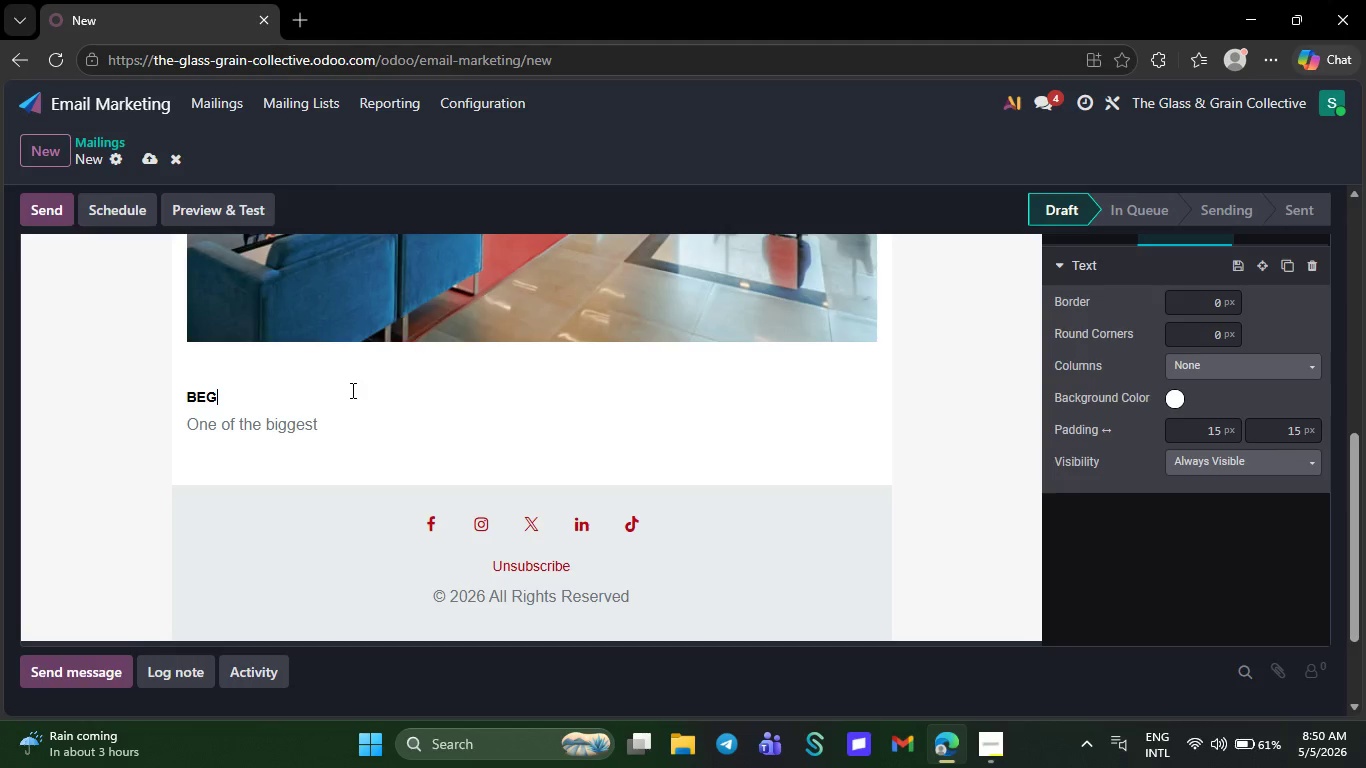 
key(Backspace)
 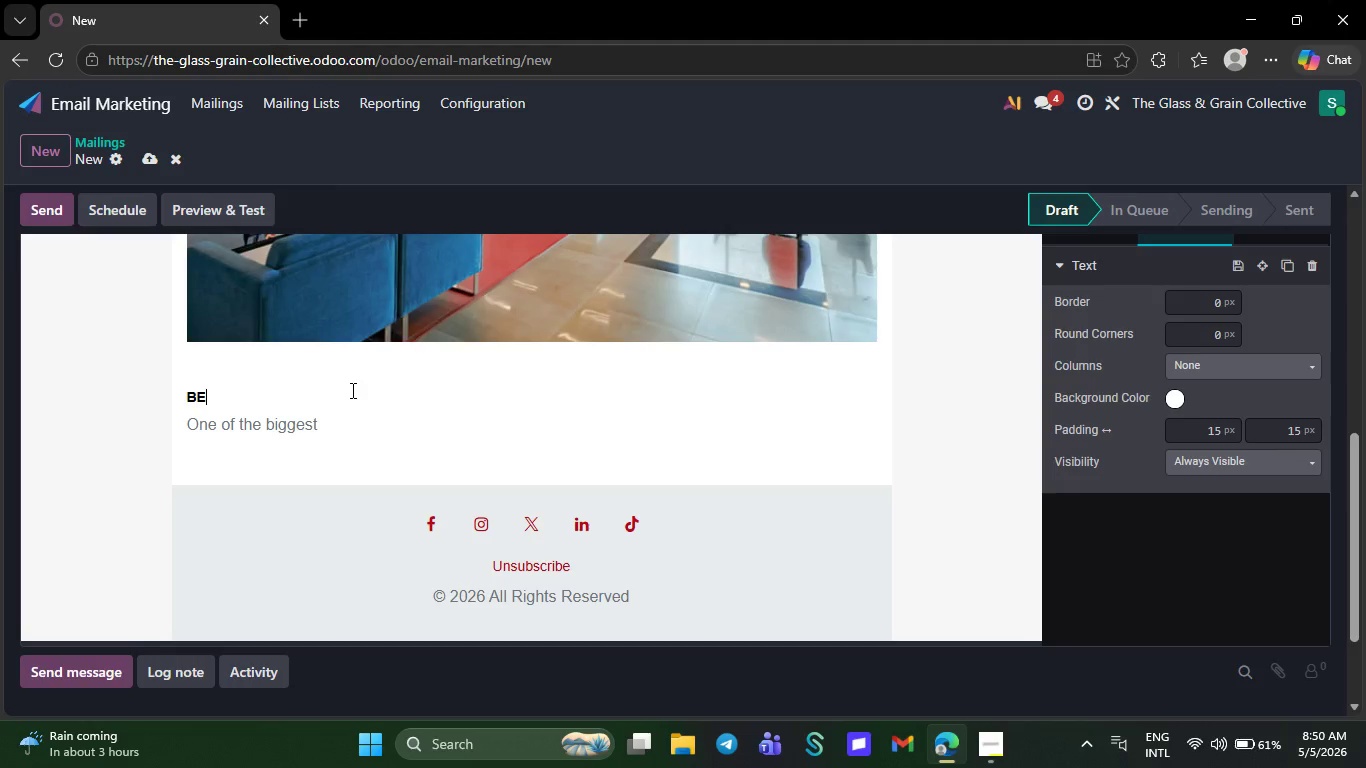 
key(Backspace)
 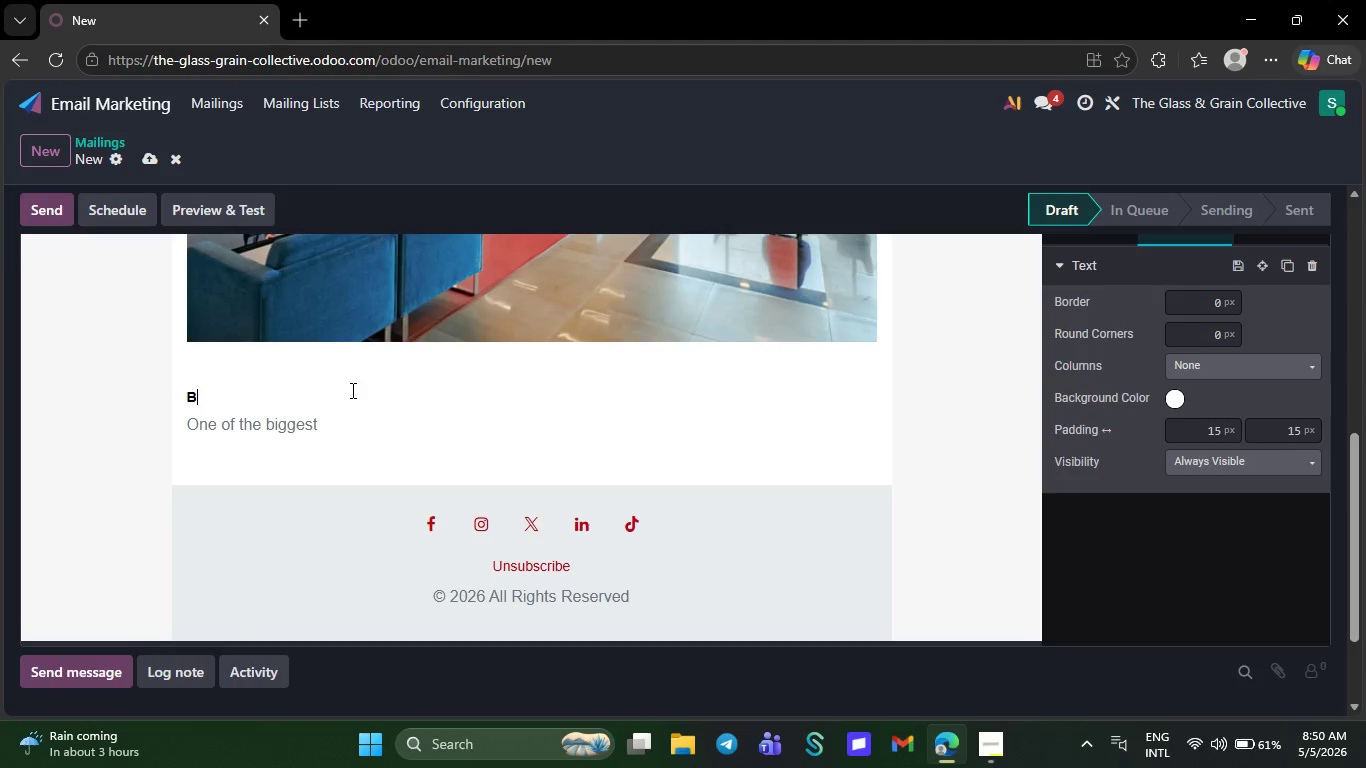 
key(Backspace)
 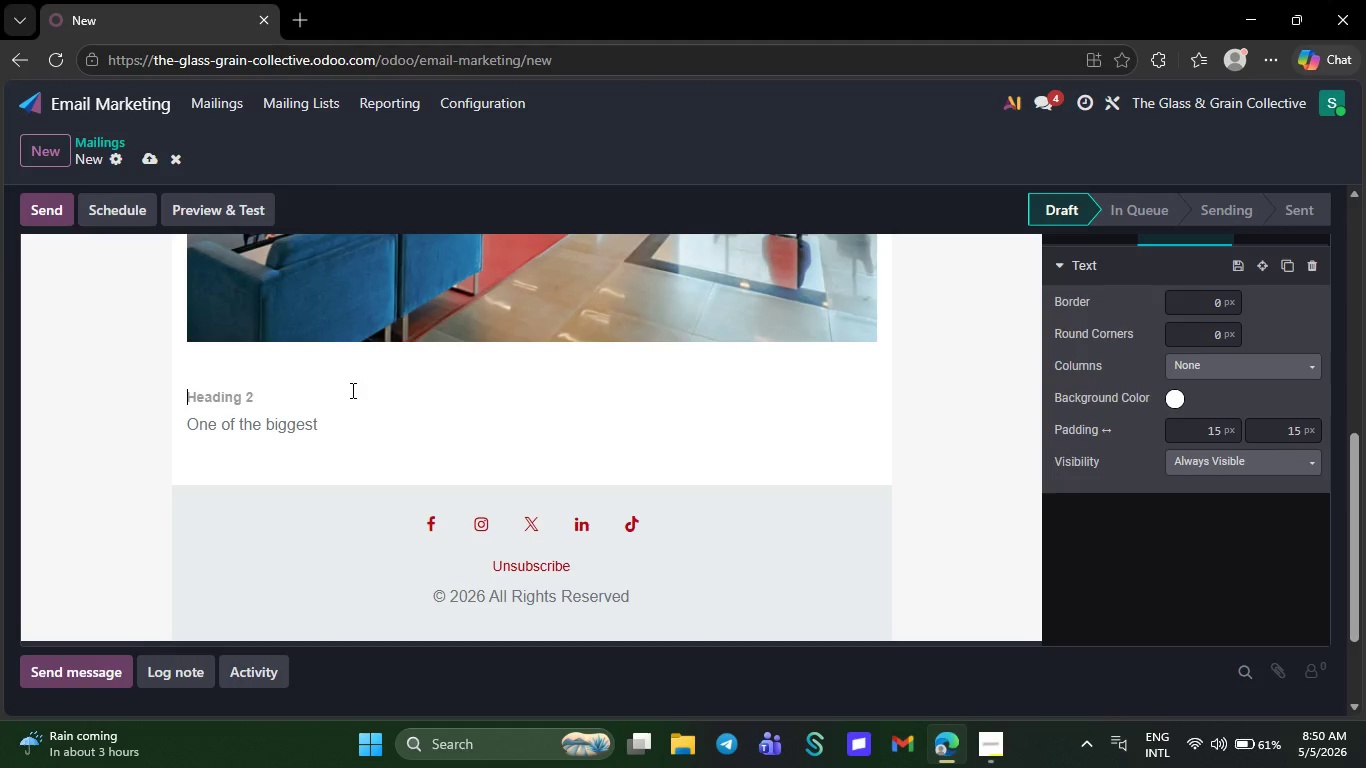 
key(Backspace)
 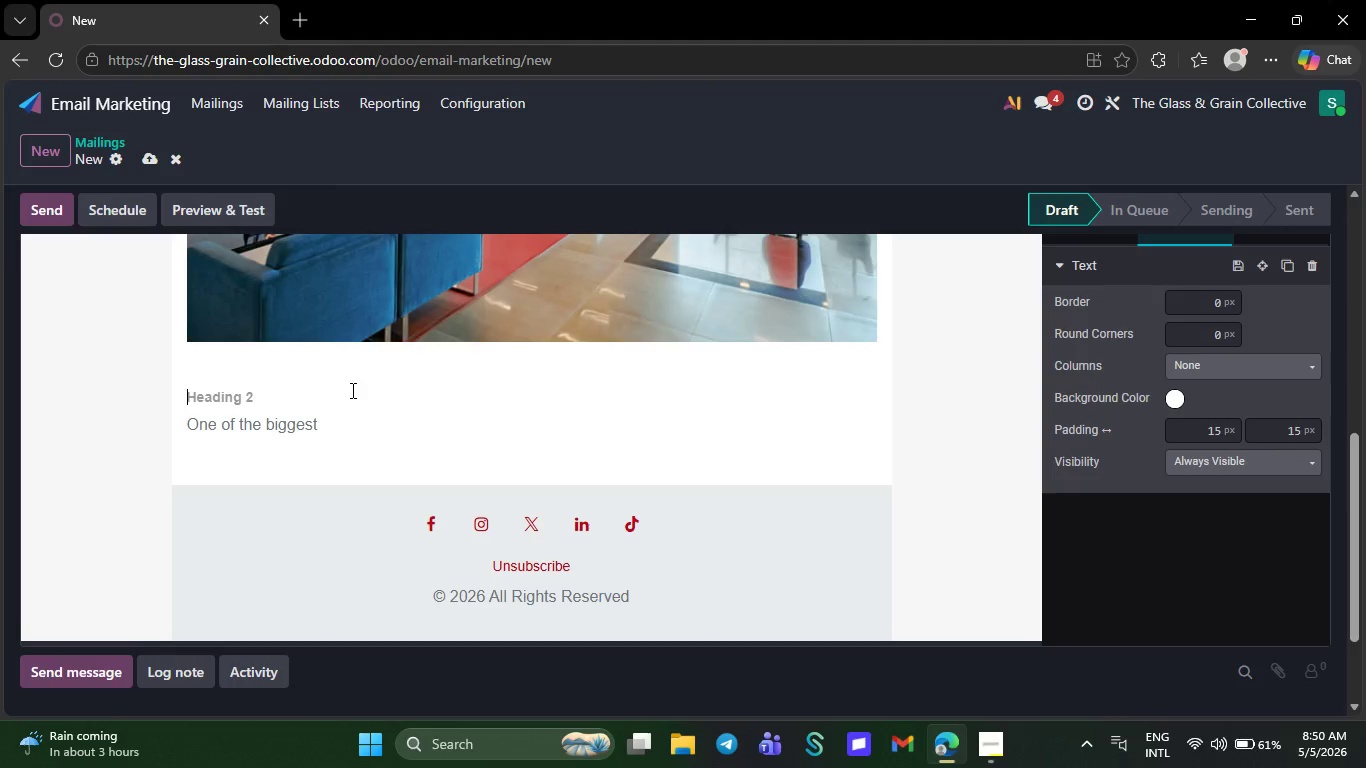 
key(CapsLock)
 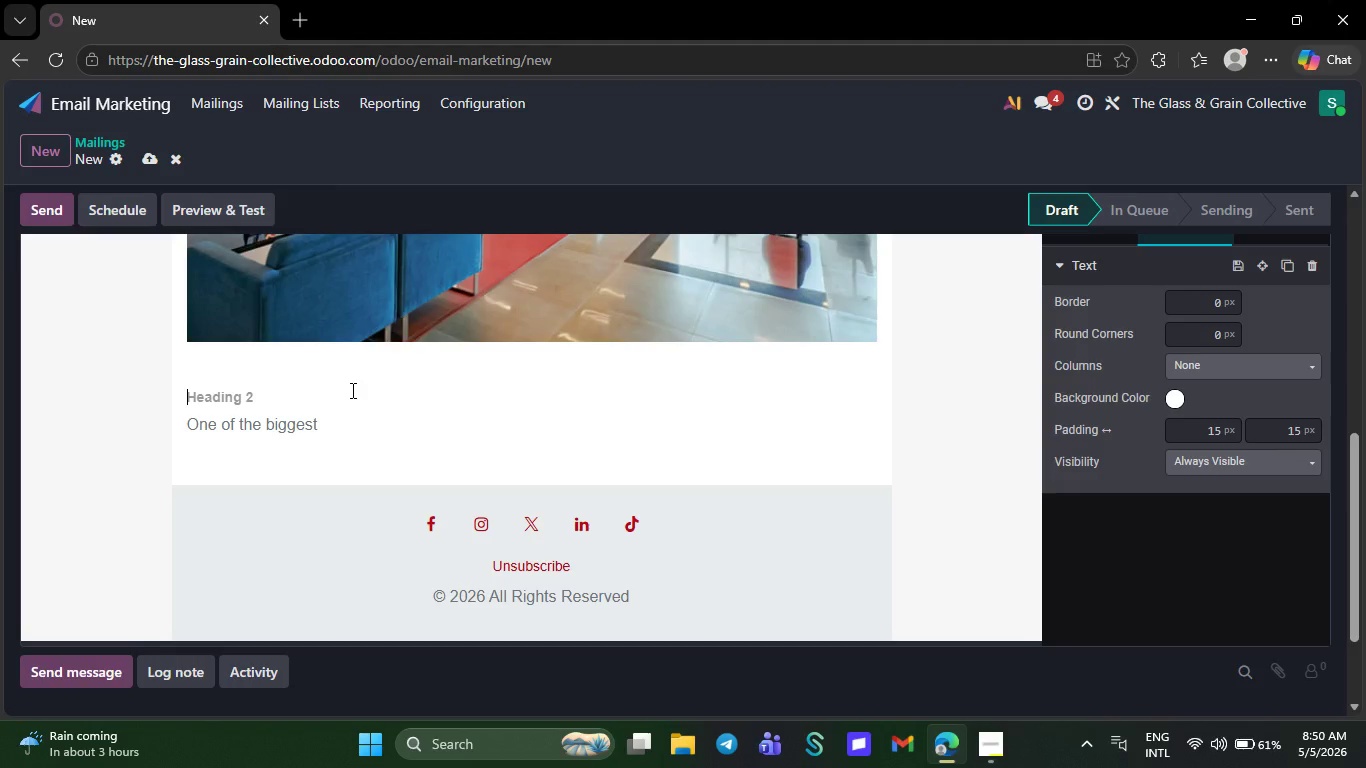 
key(H)
 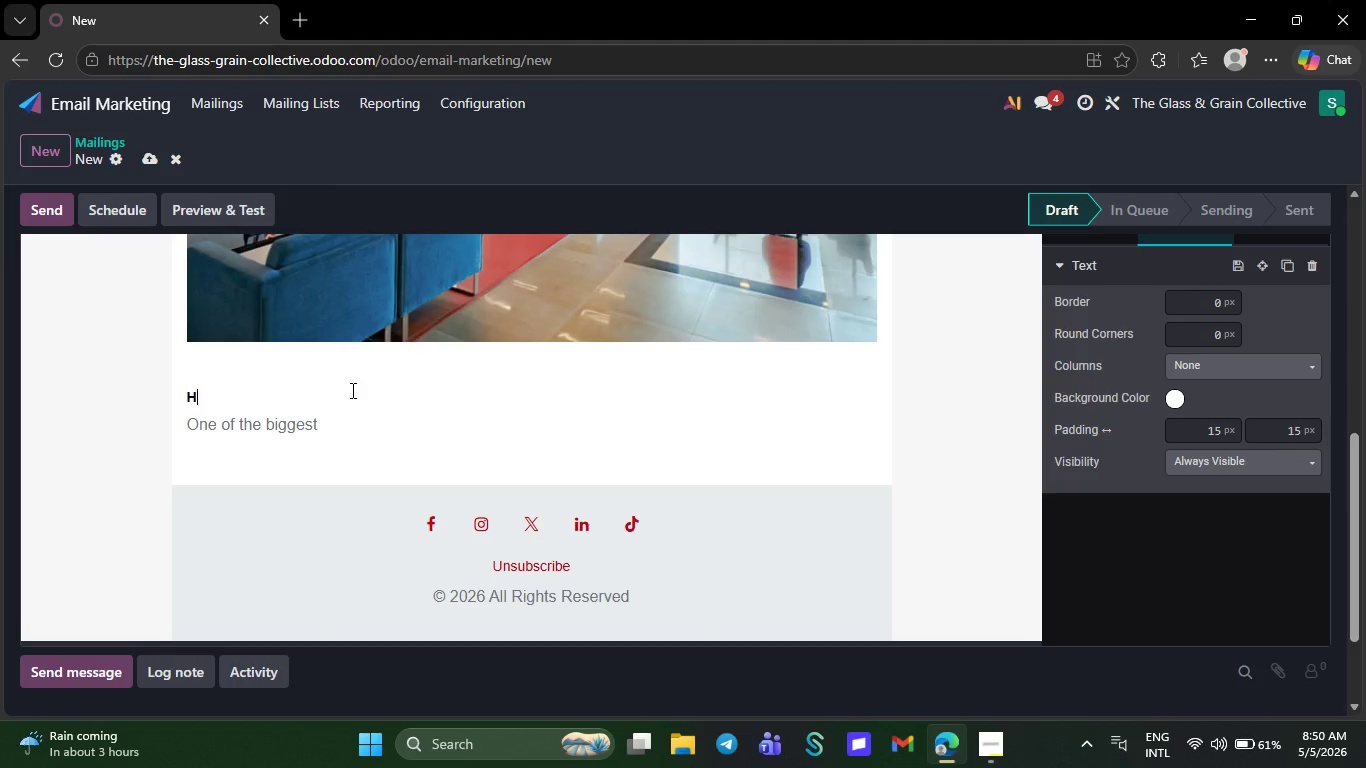 
key(CapsLock)
 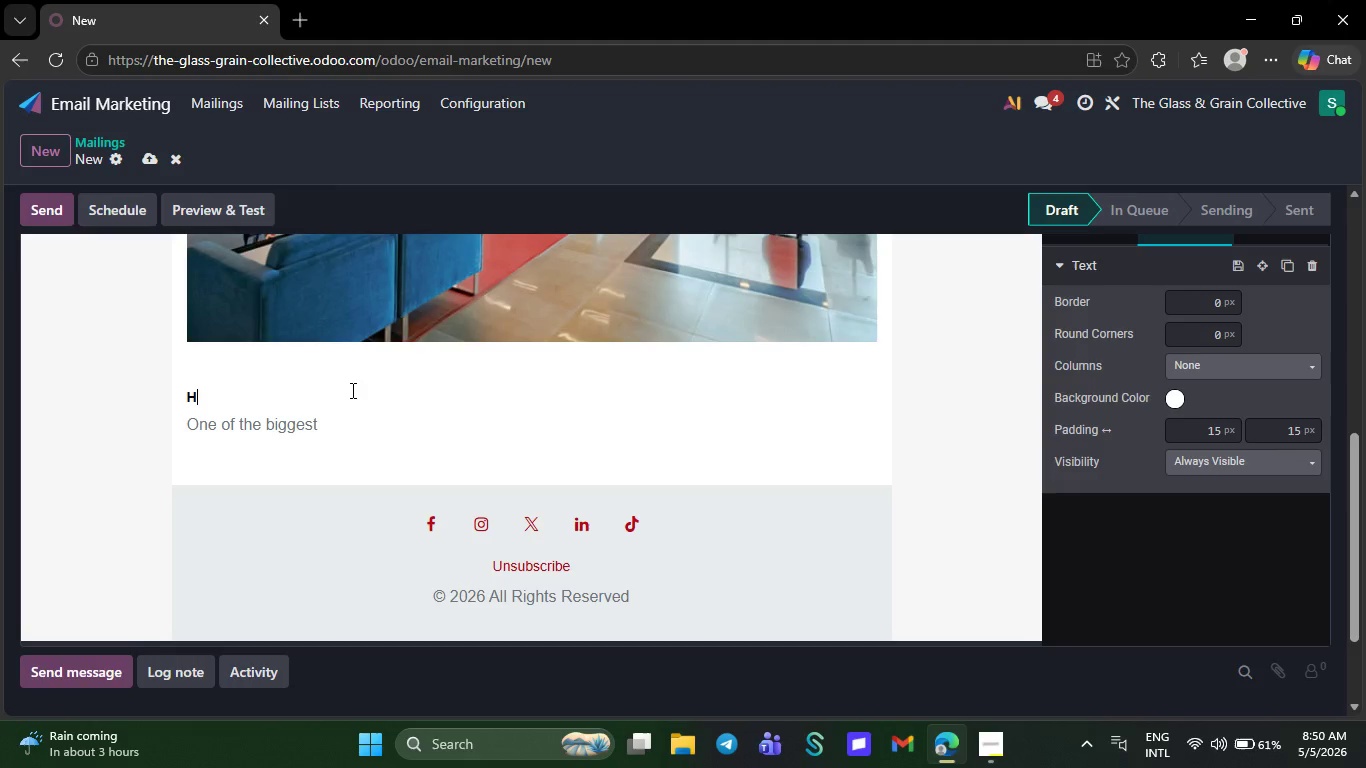 
key(I)
 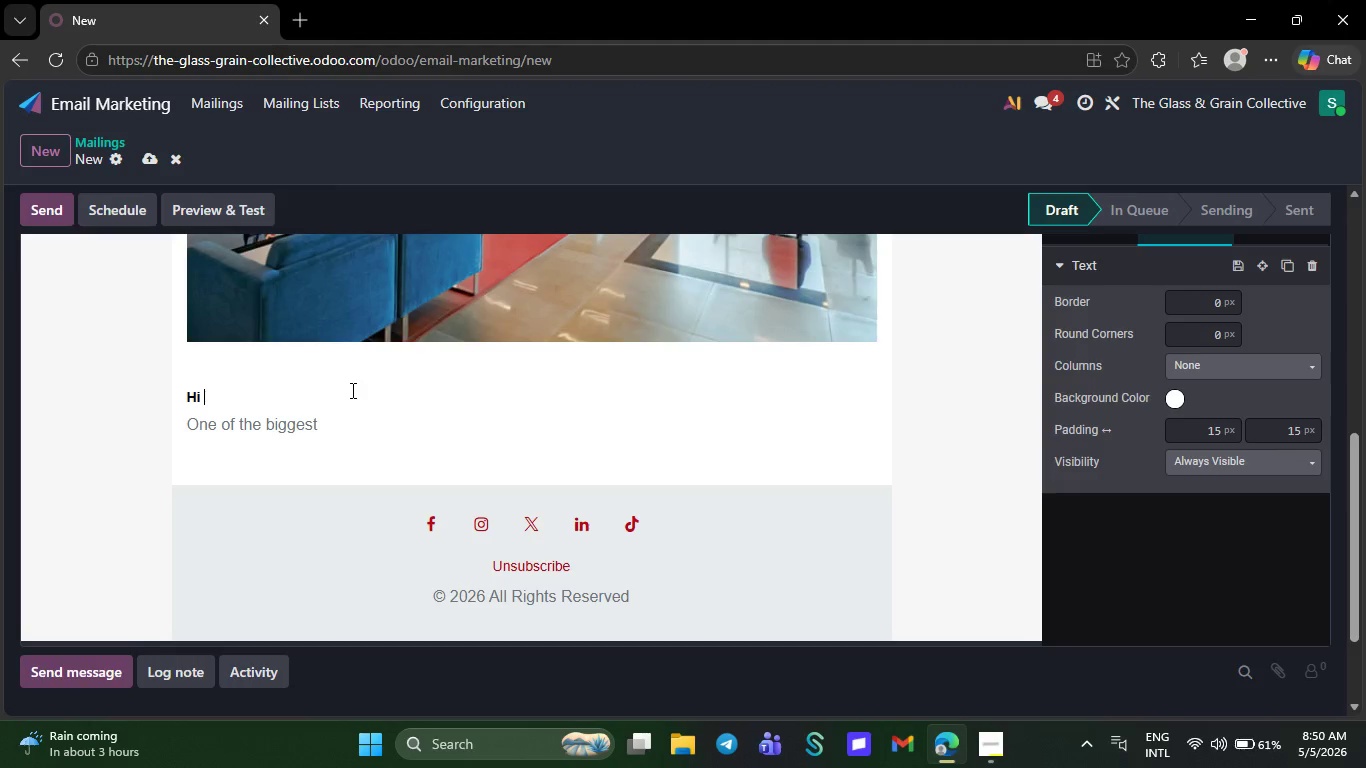 
key(Space)
 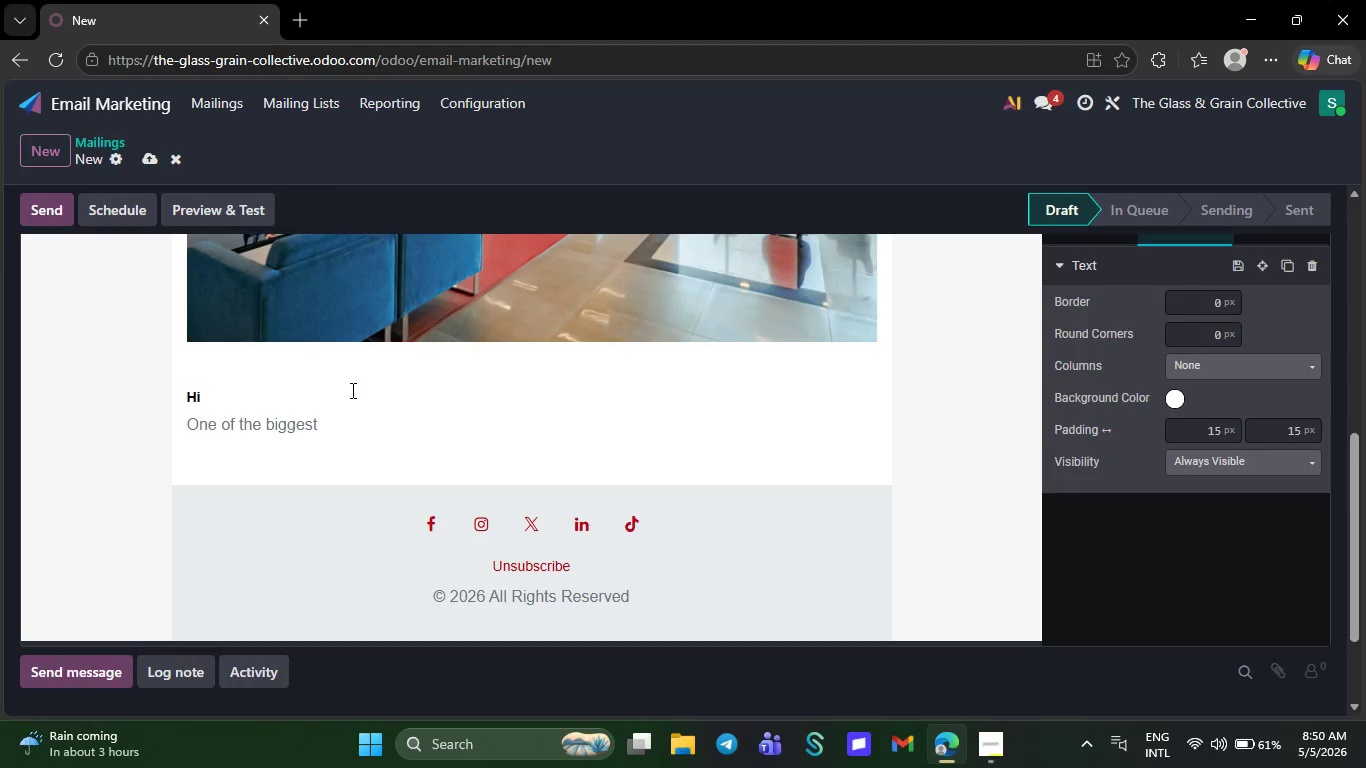 
type(`{{object.name}}` )
key(Backspace)
type(},)
 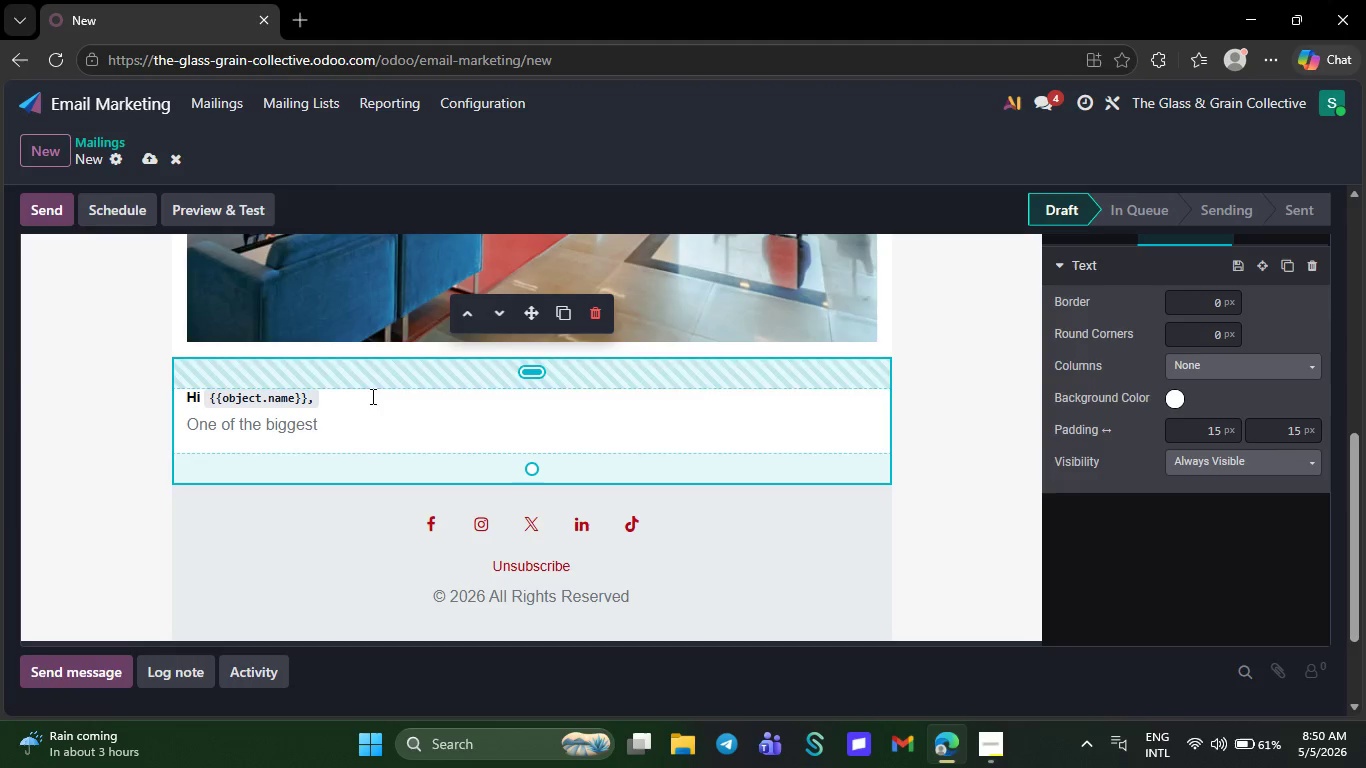 
left_click([401, 419])
 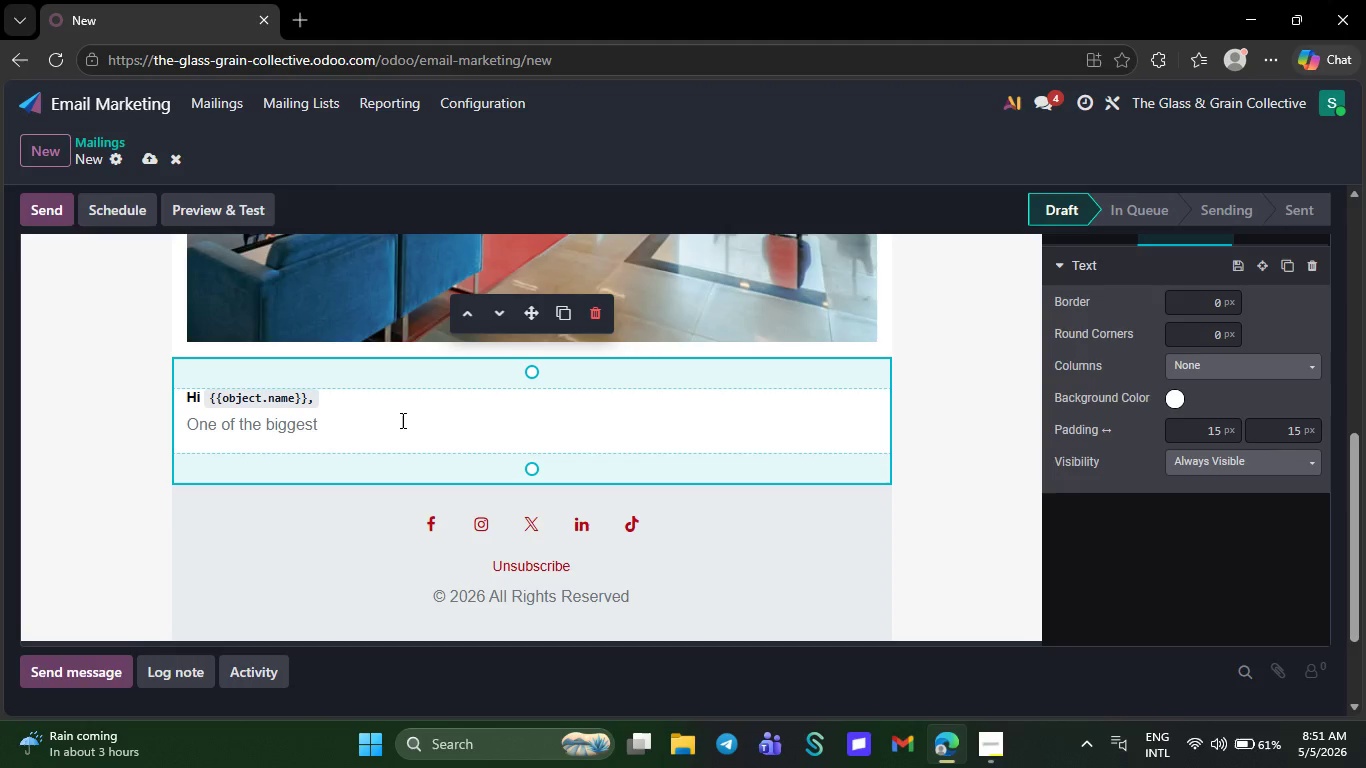 
wait(6.09)
 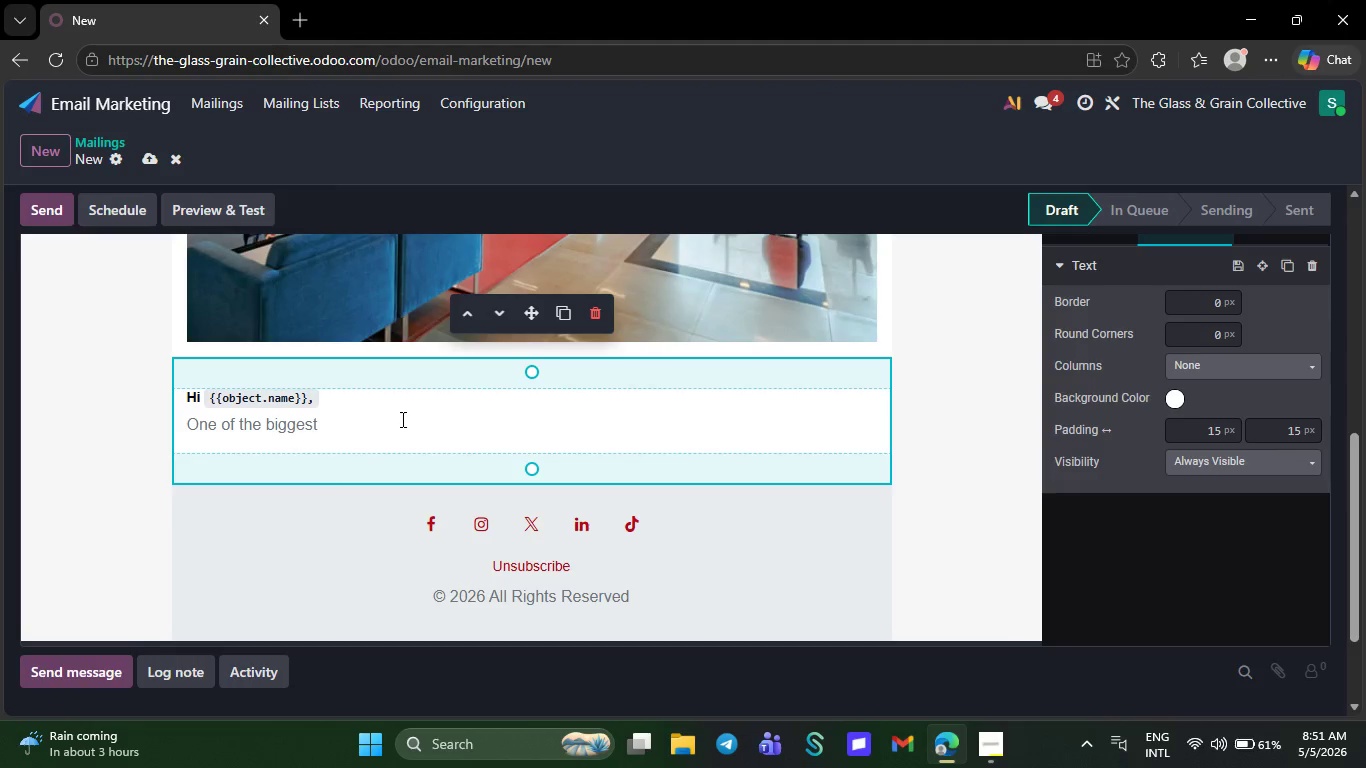 
type(mi)
 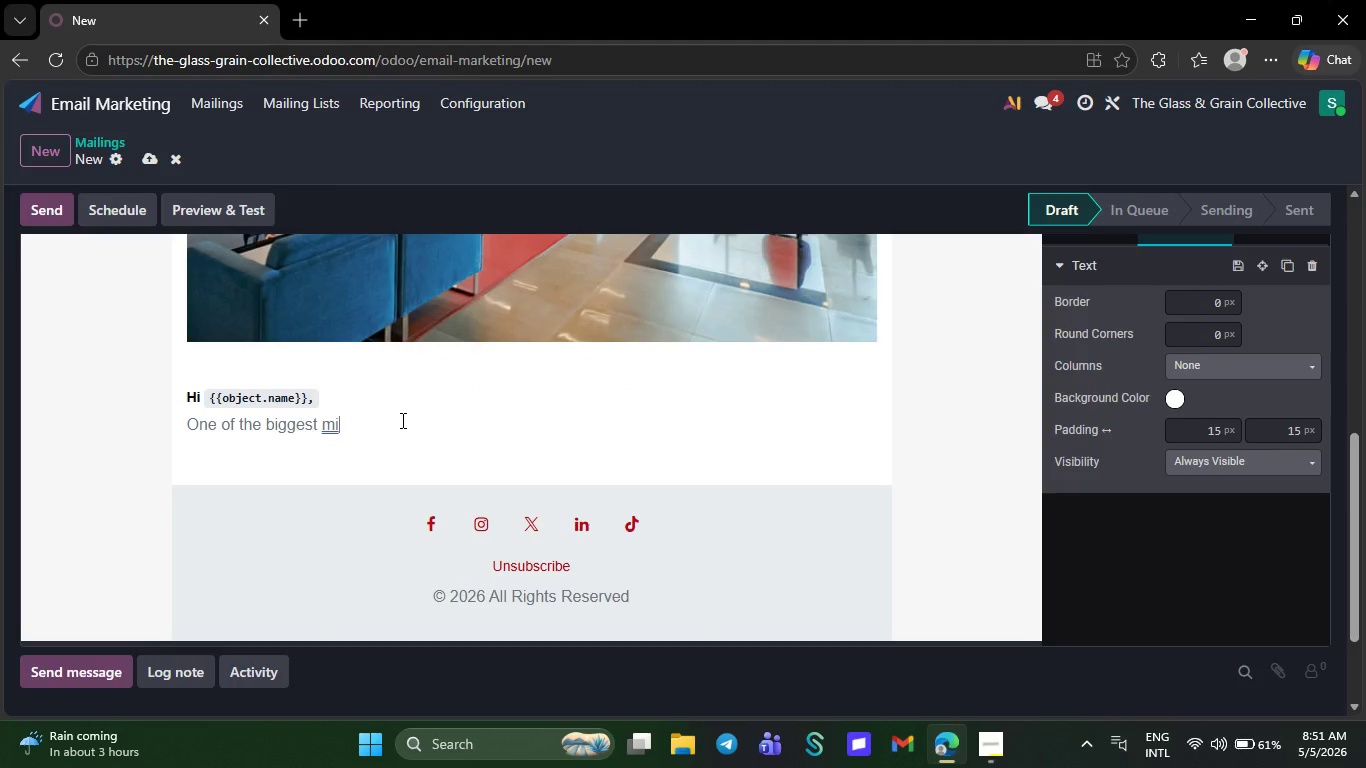 
type(stakesmw)
key(Backspace)
key(Backspace)
type( we see with natural ha)
 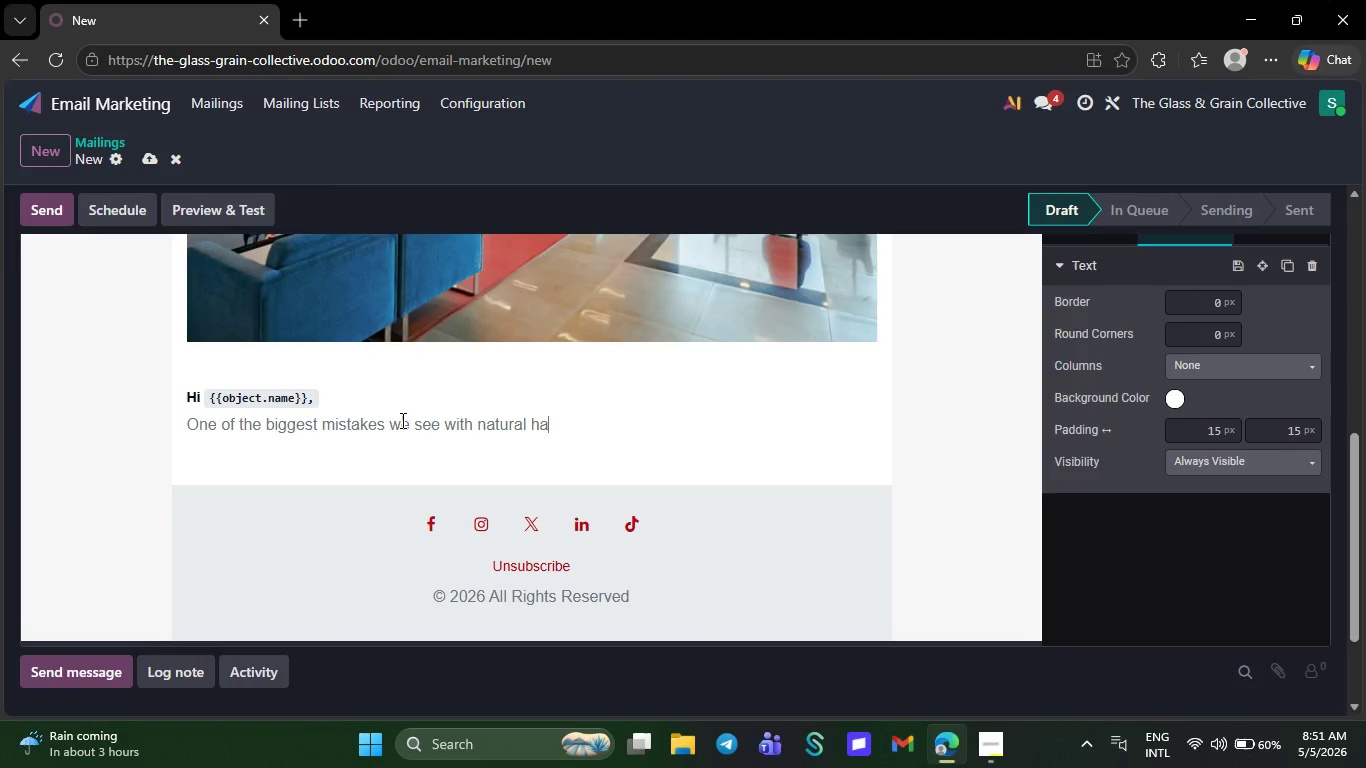 
type(ir care is using )
 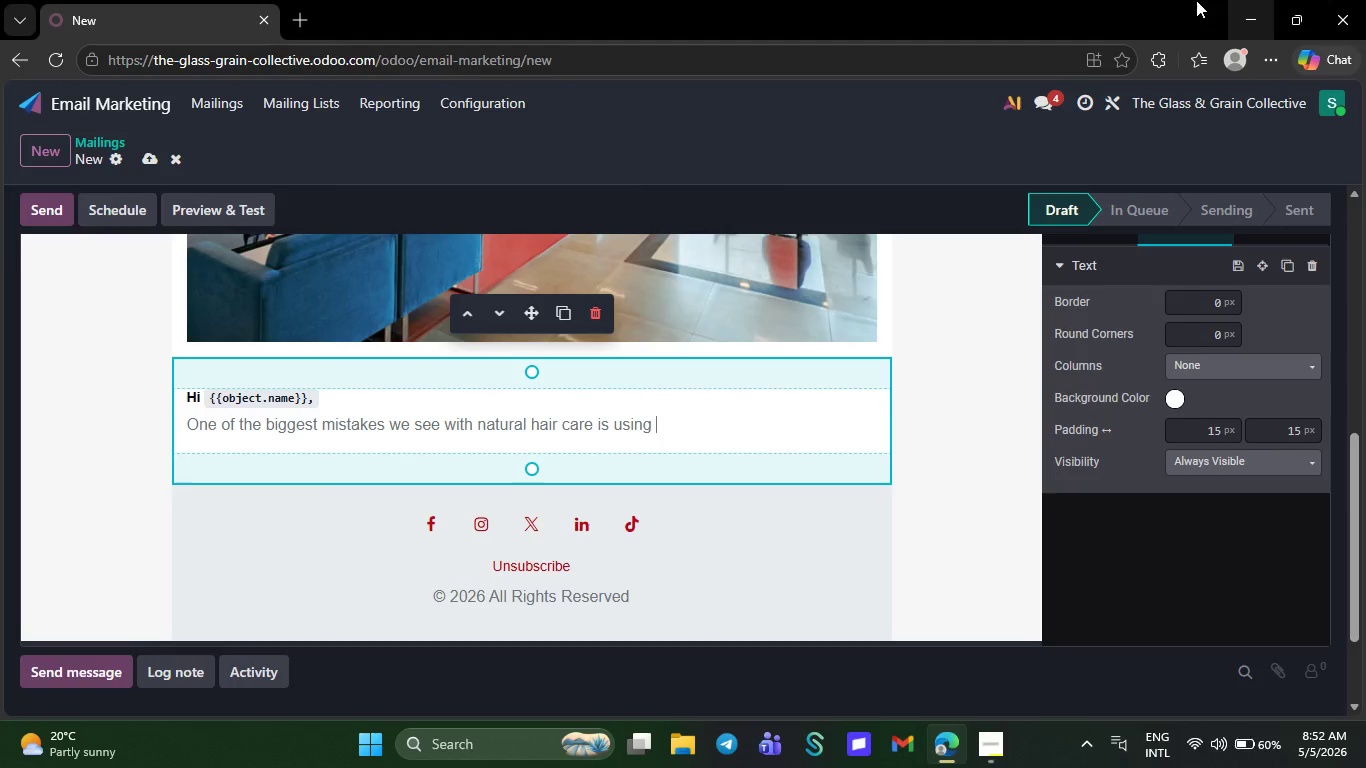 
wait(6.0)
 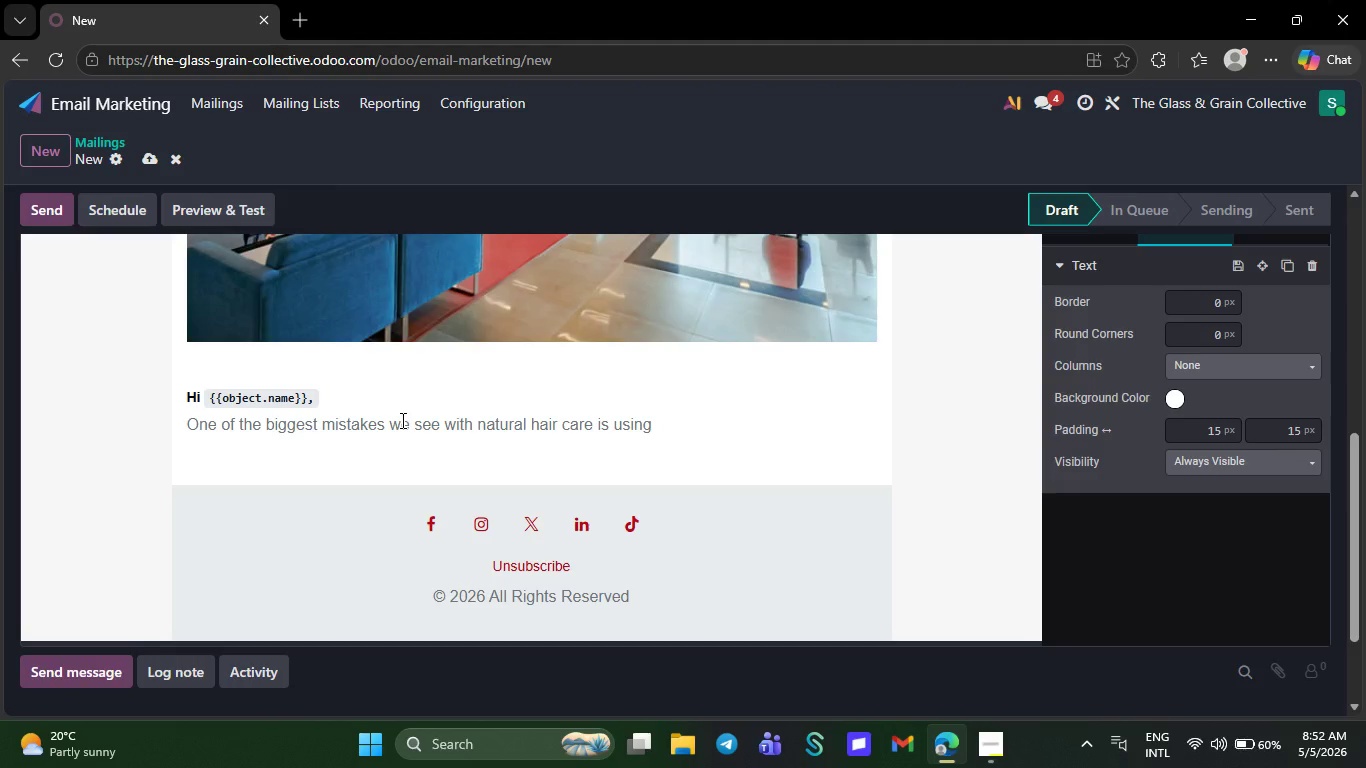 
left_click([995, 736])
 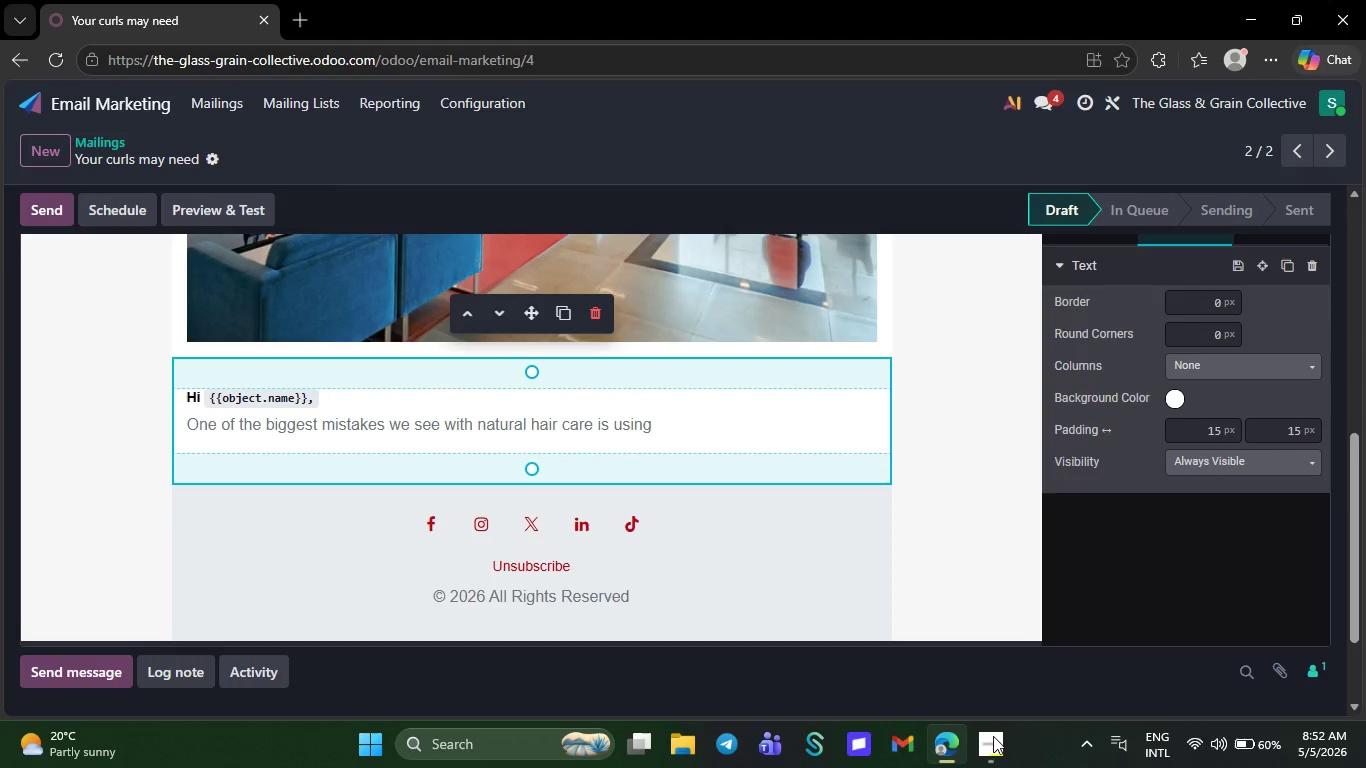 
wait(36.86)
 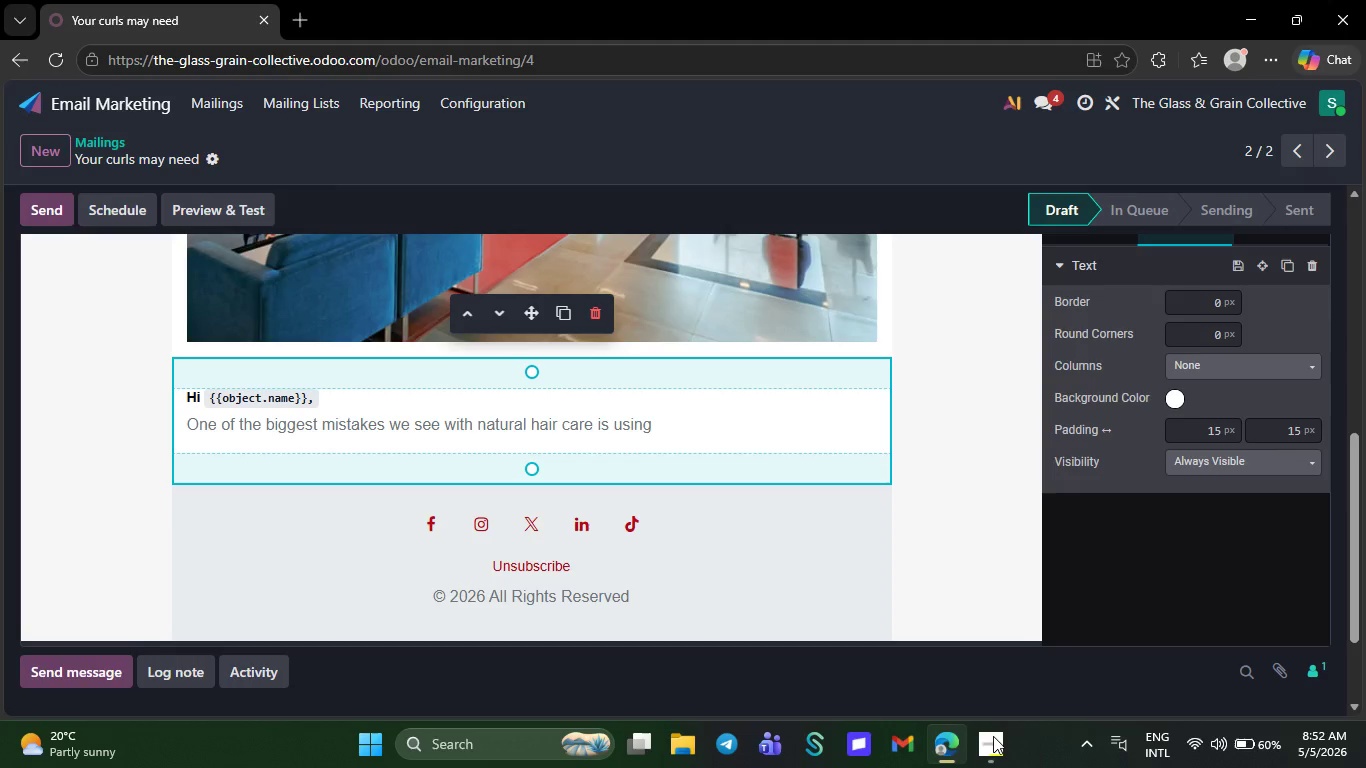 
key(R)
 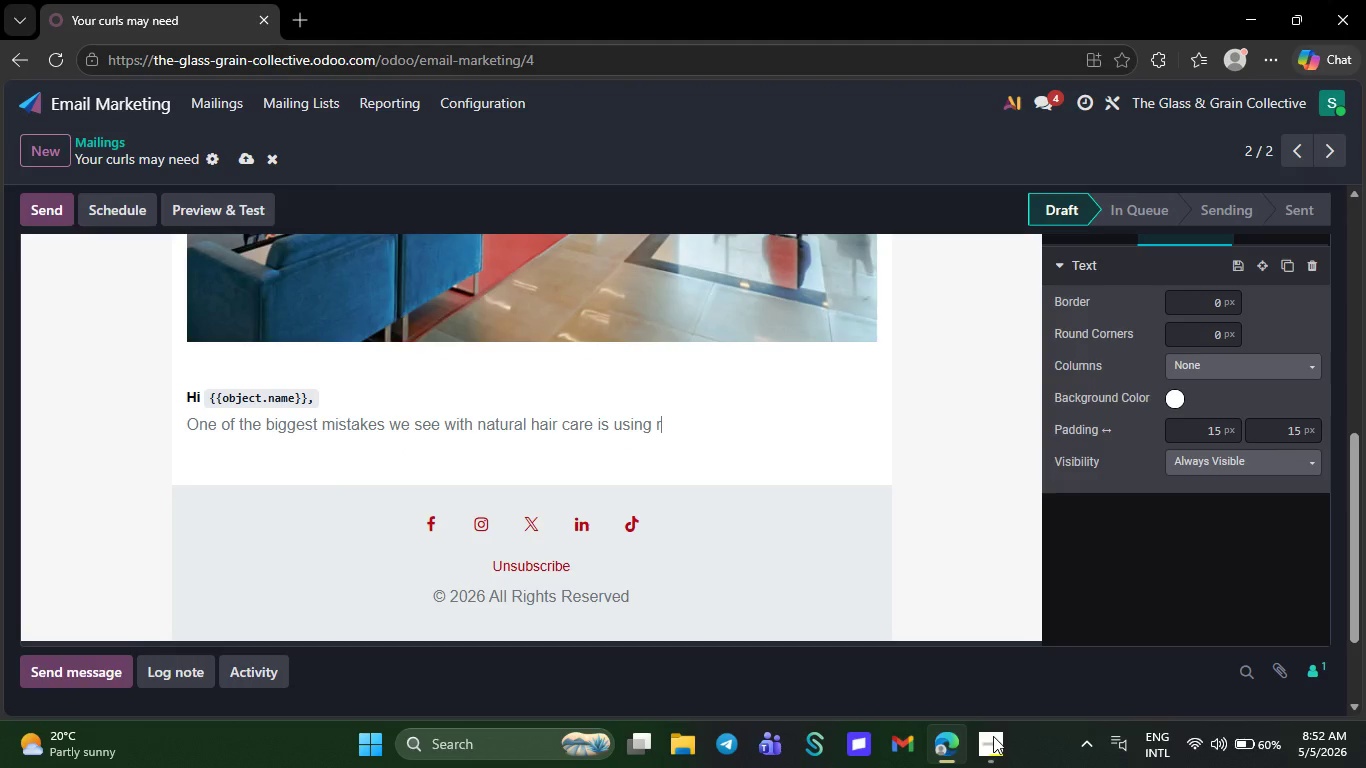 
type(outines that do')
 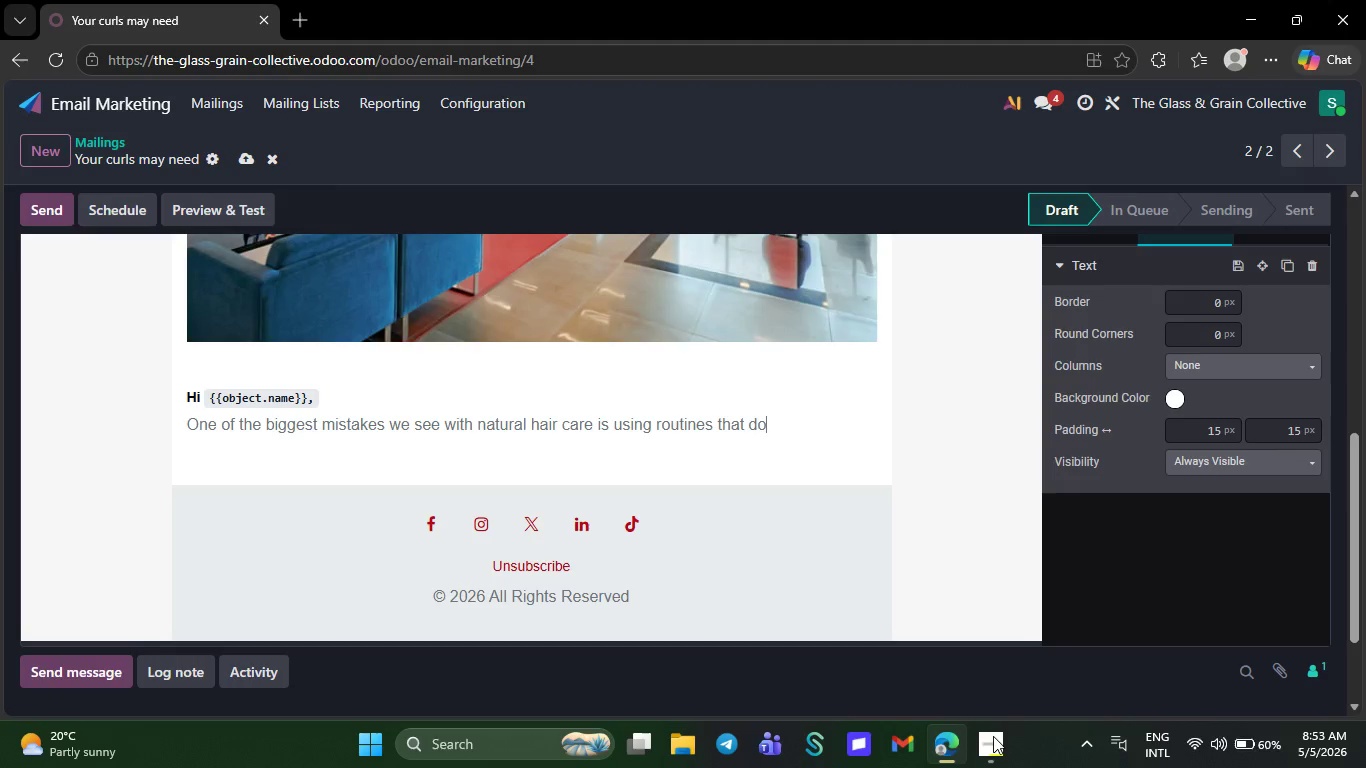 
type(m)
key(Backspace)
key(Backspace)
type(n't match the hair's )
 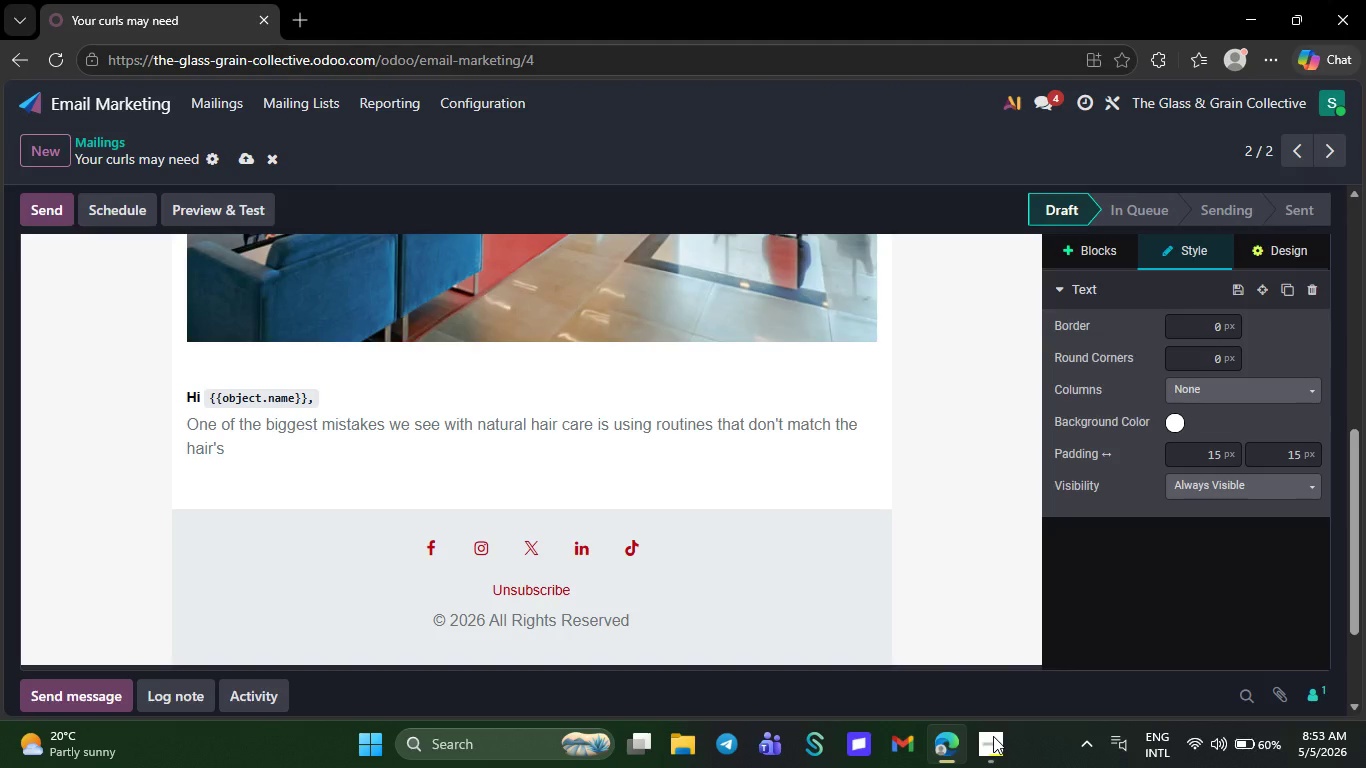 
wait(6.34)
 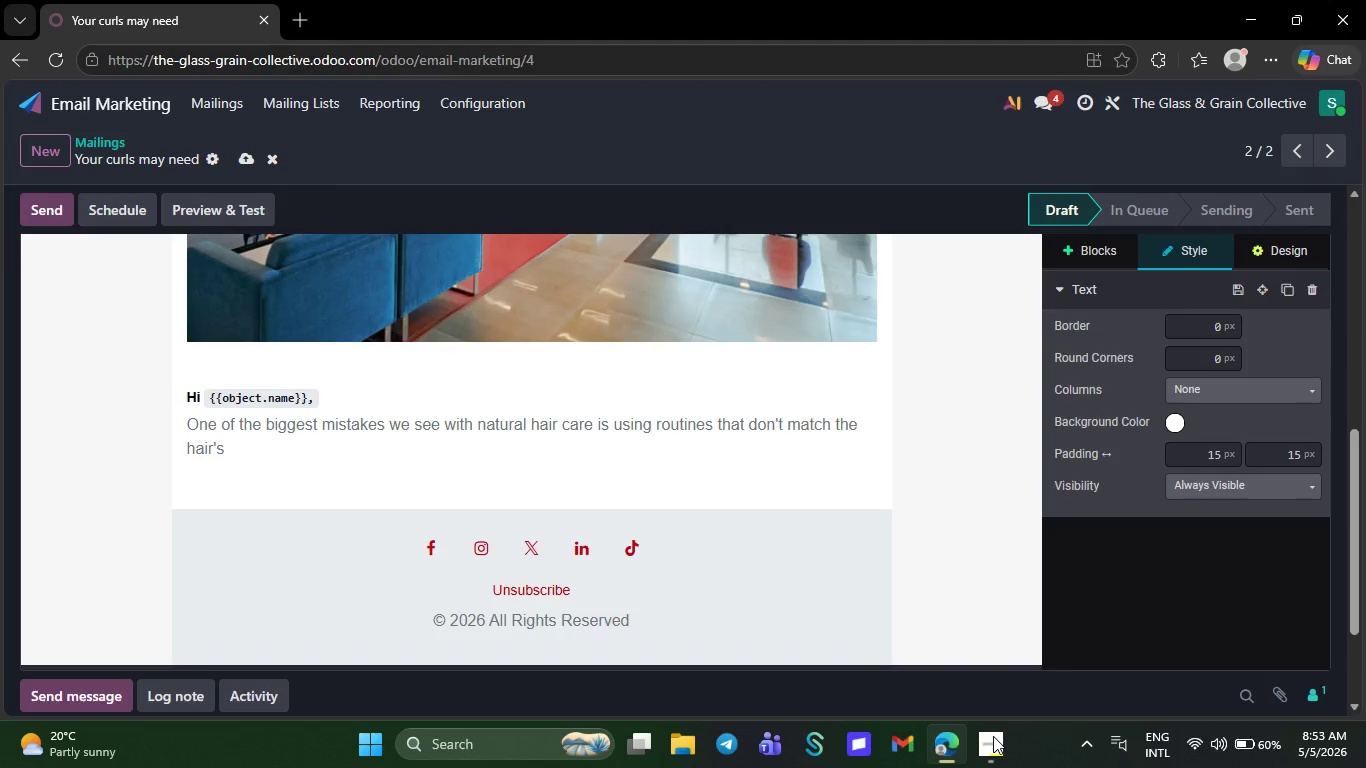 
type(actual needs.)
key(NumpadEnter)
type(Since y)
 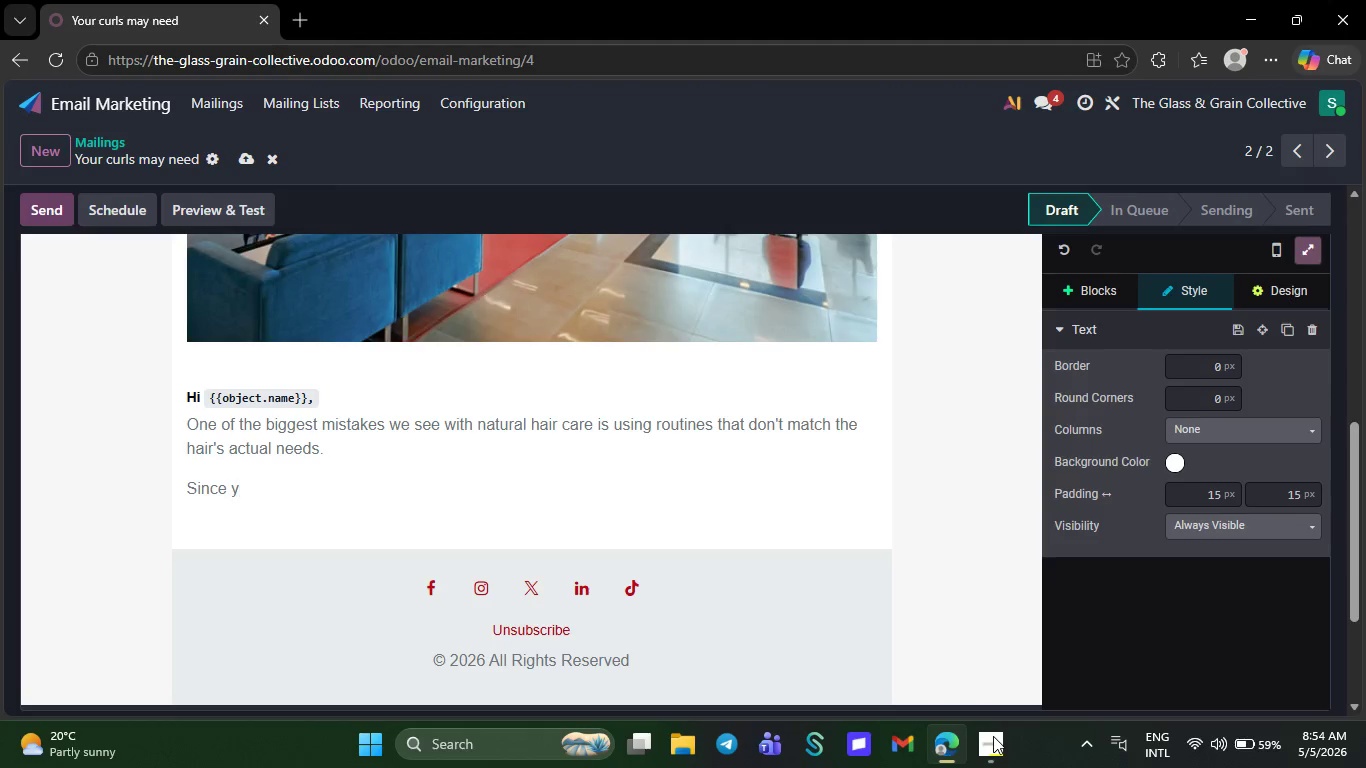 
type(our main)
 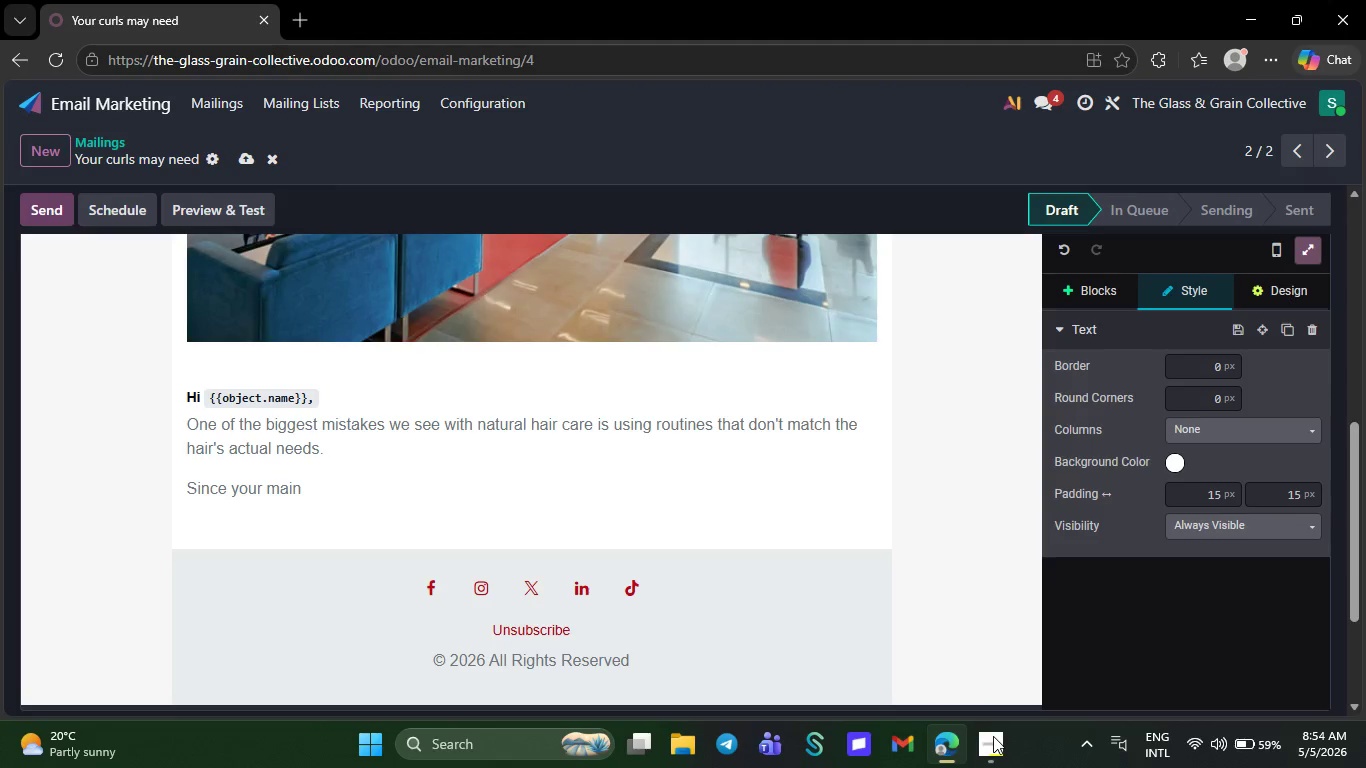 
wait(8.66)
 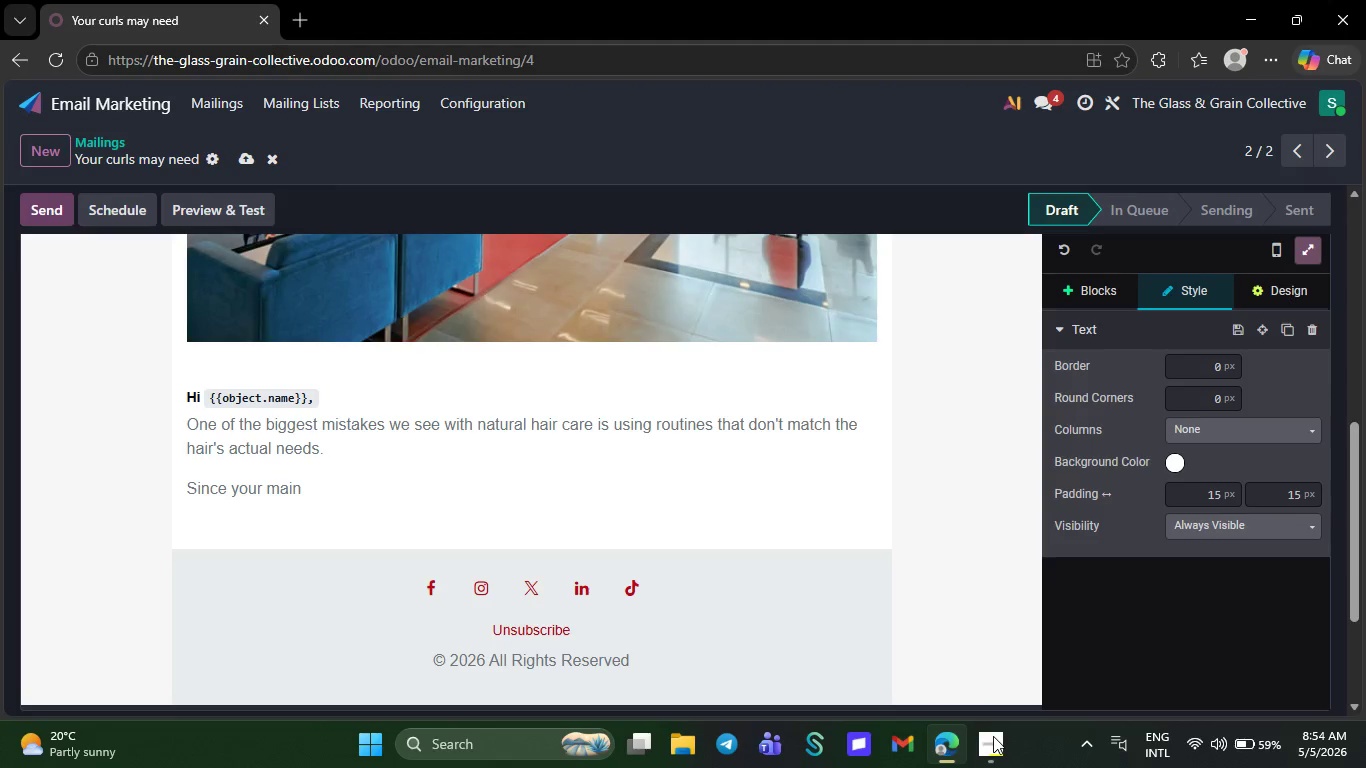 
key(Space)
 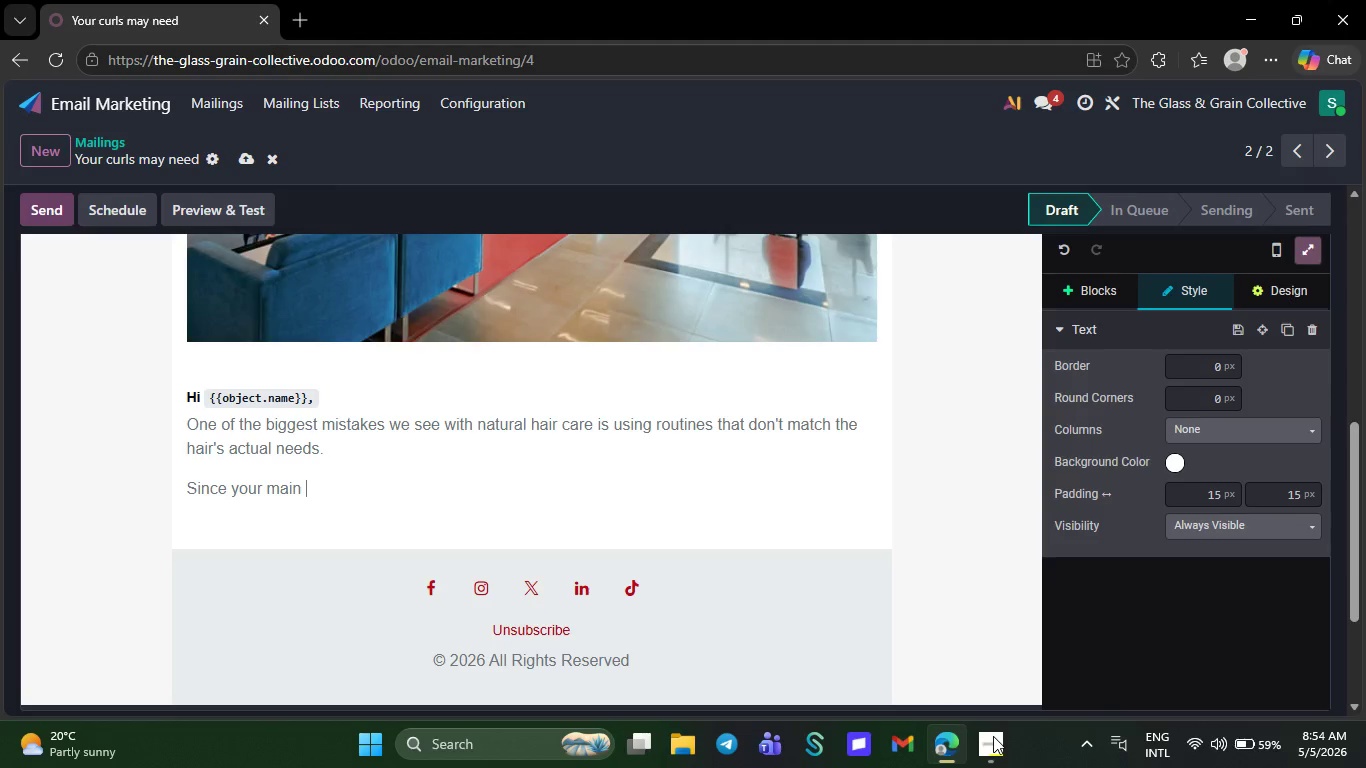 
key(C)
 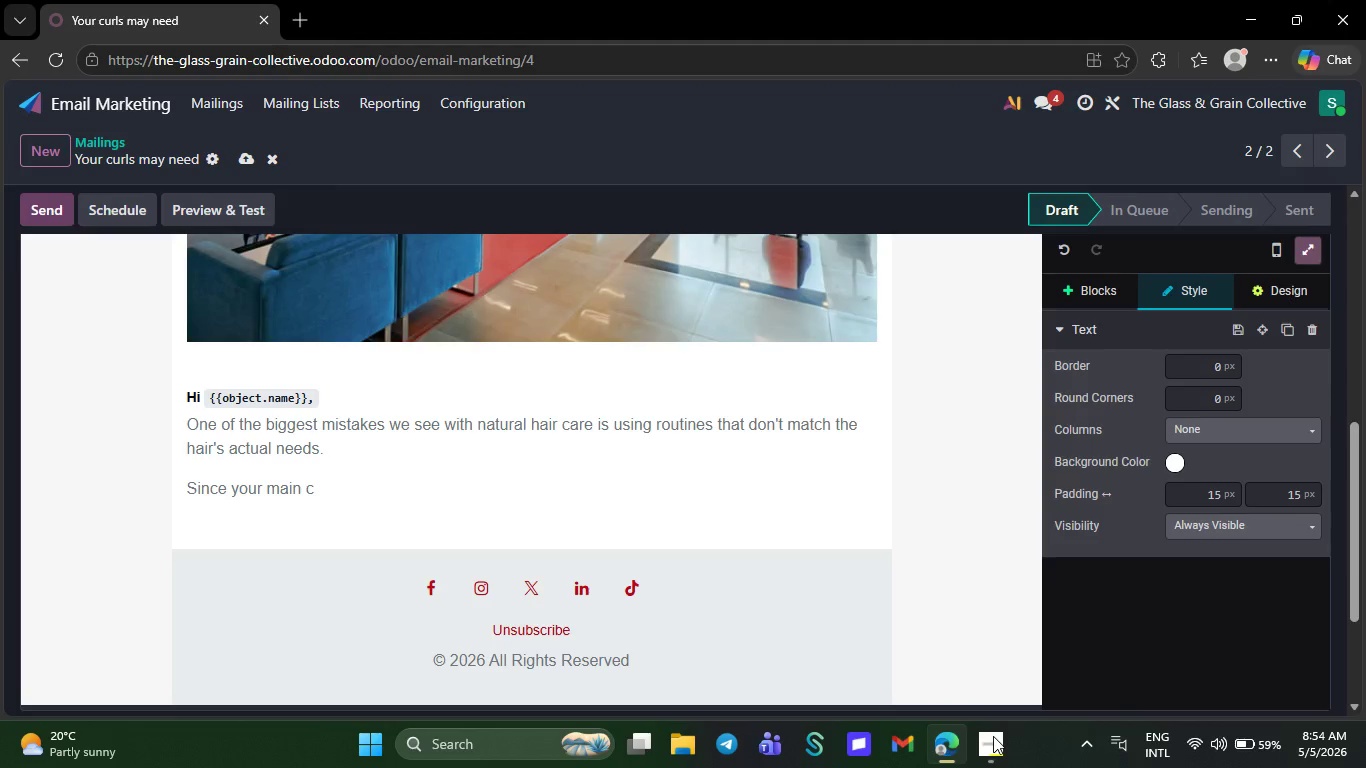 
key(O)
 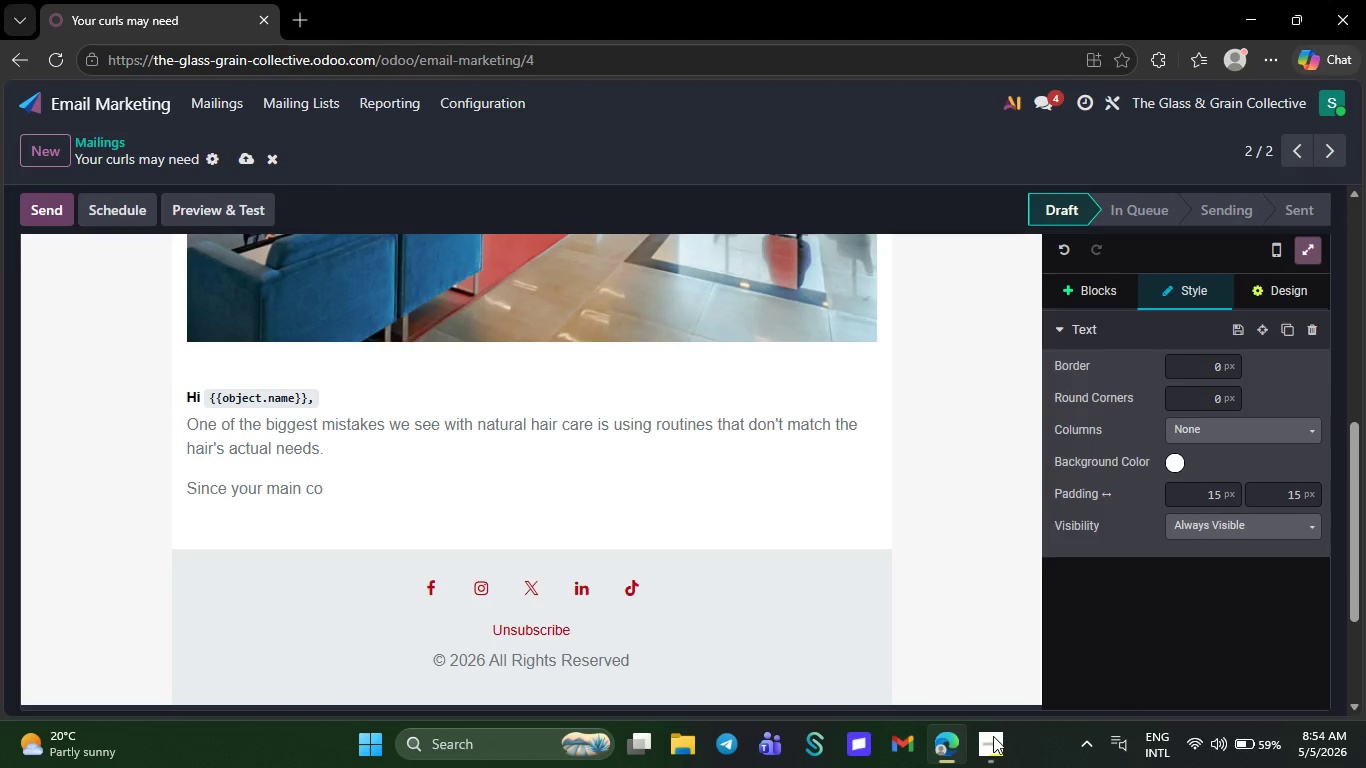 
type(ncern is: `{{)
 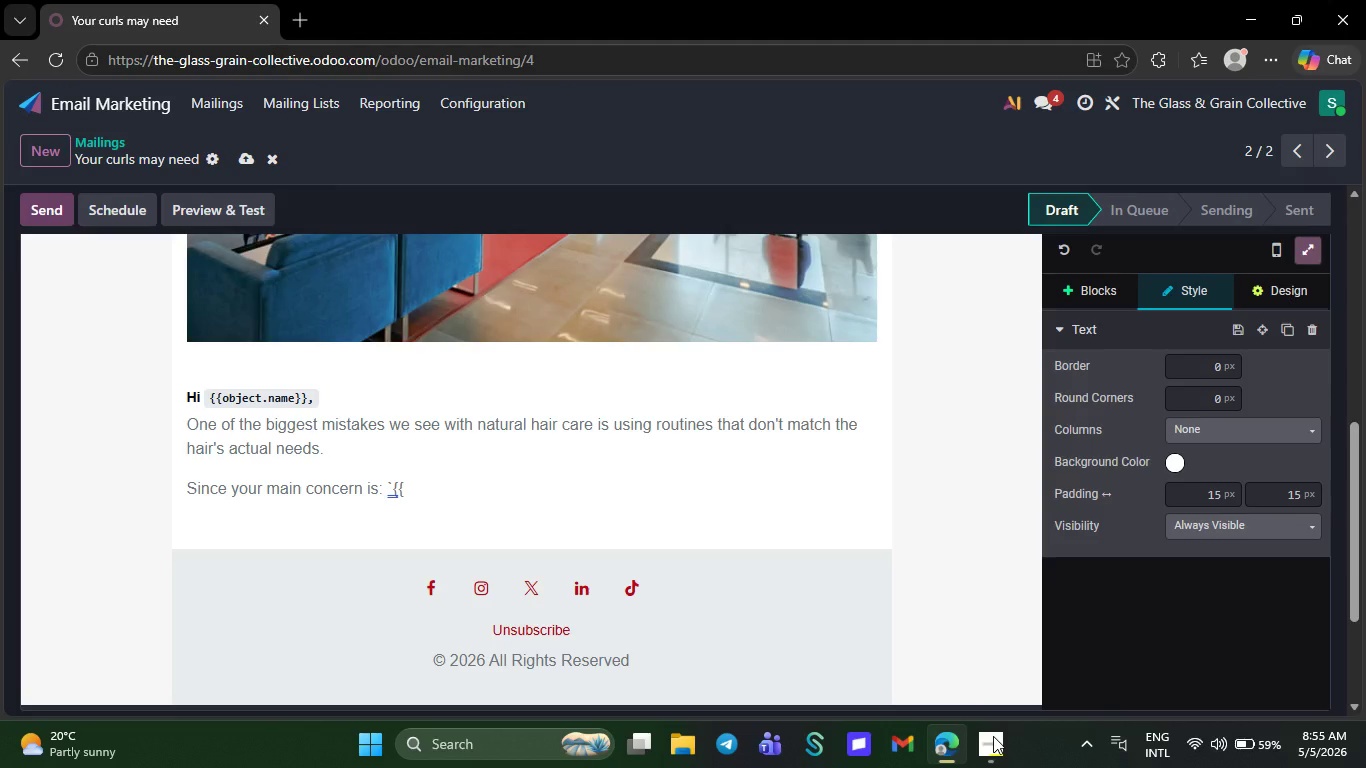 
type(object.x-)
key(Backspace)
type(_)
 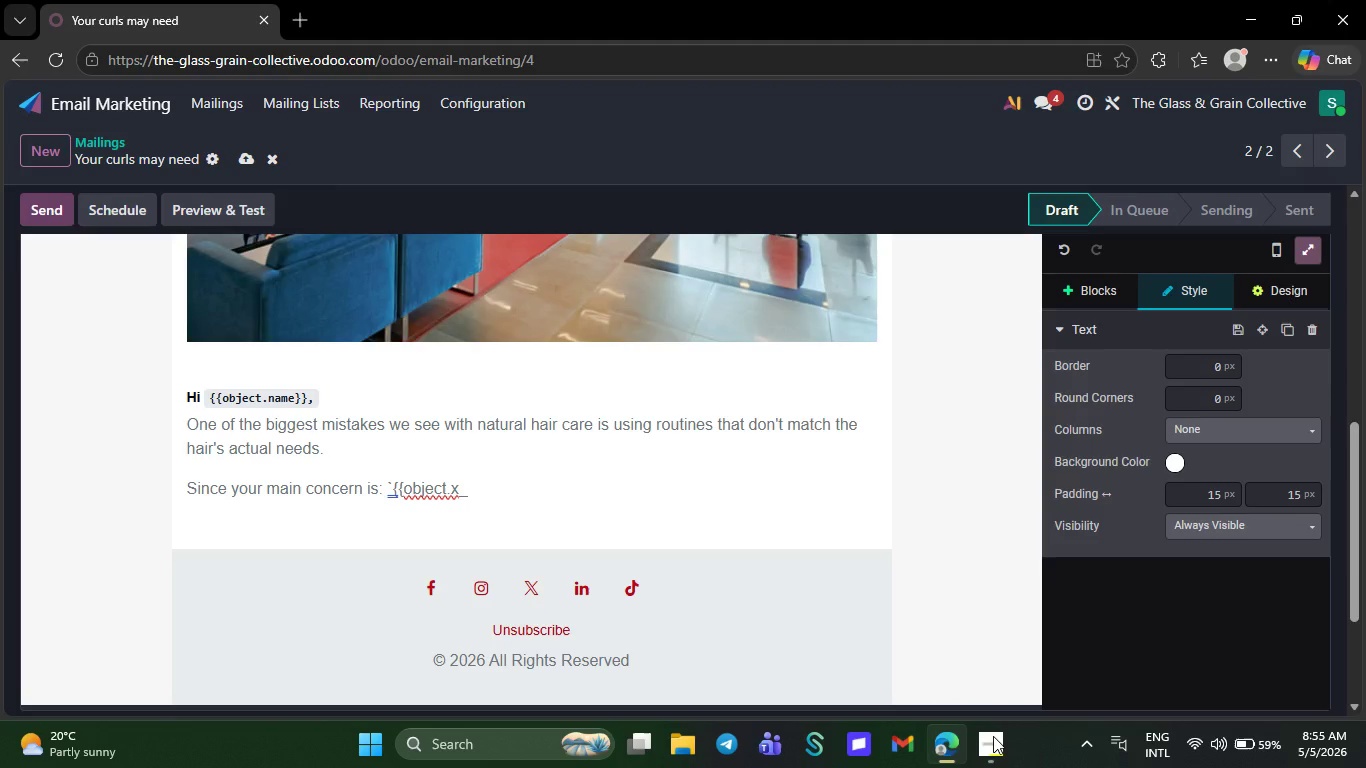 
wait(9.77)
 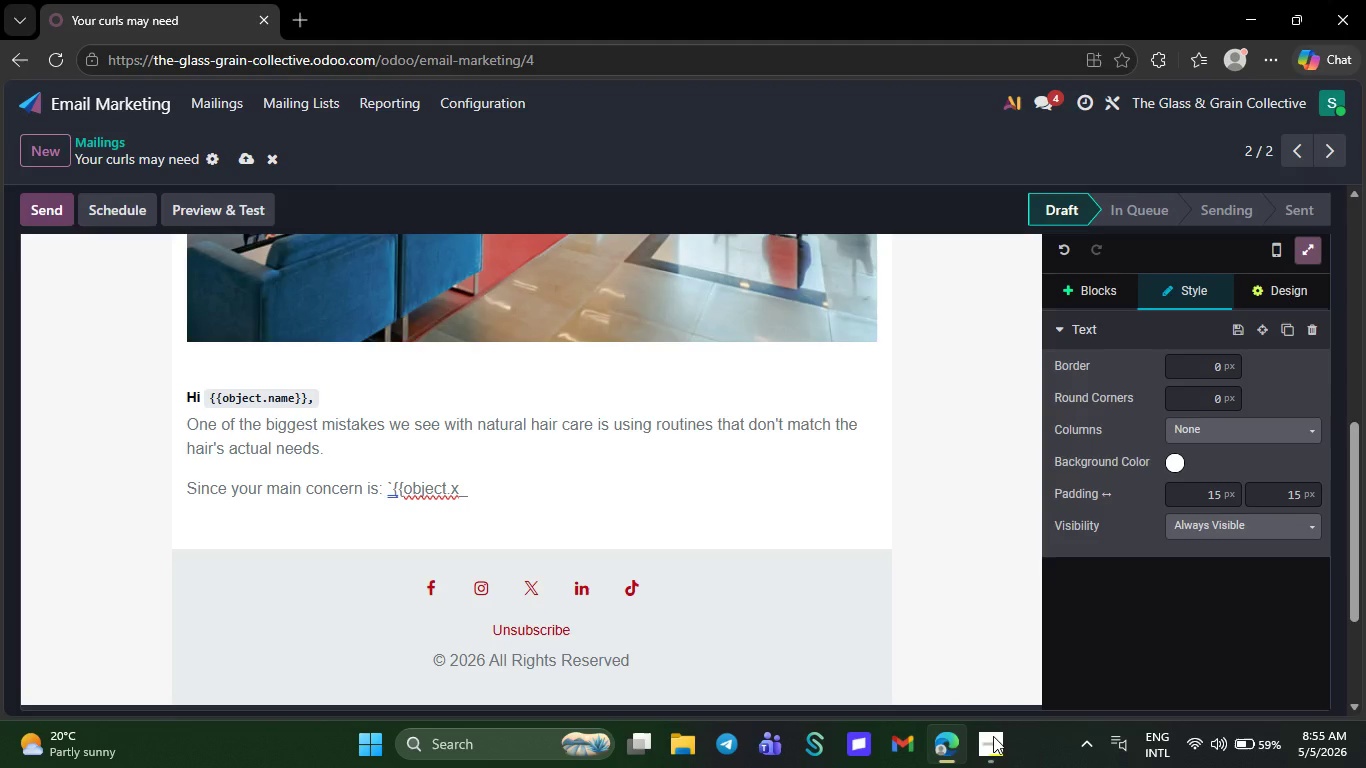 
key(P)
 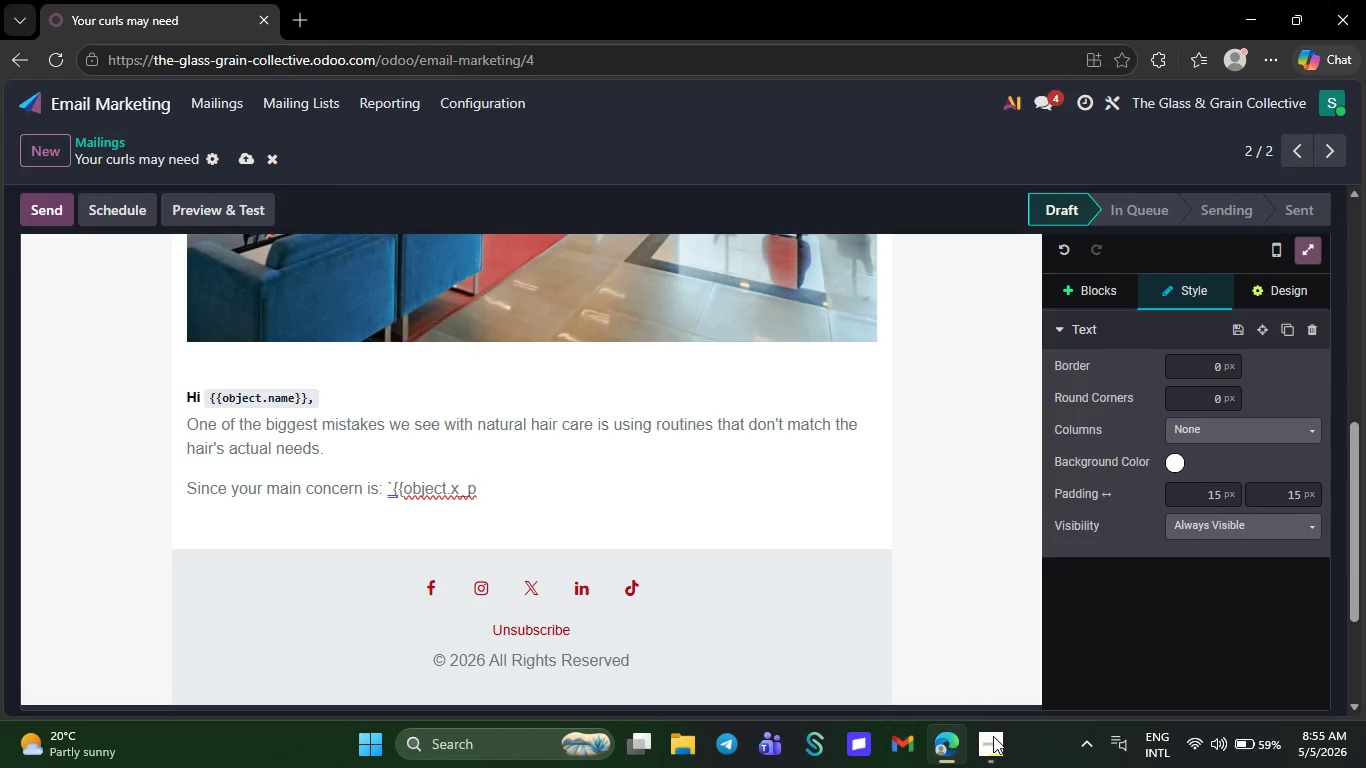 
wait(6.02)
 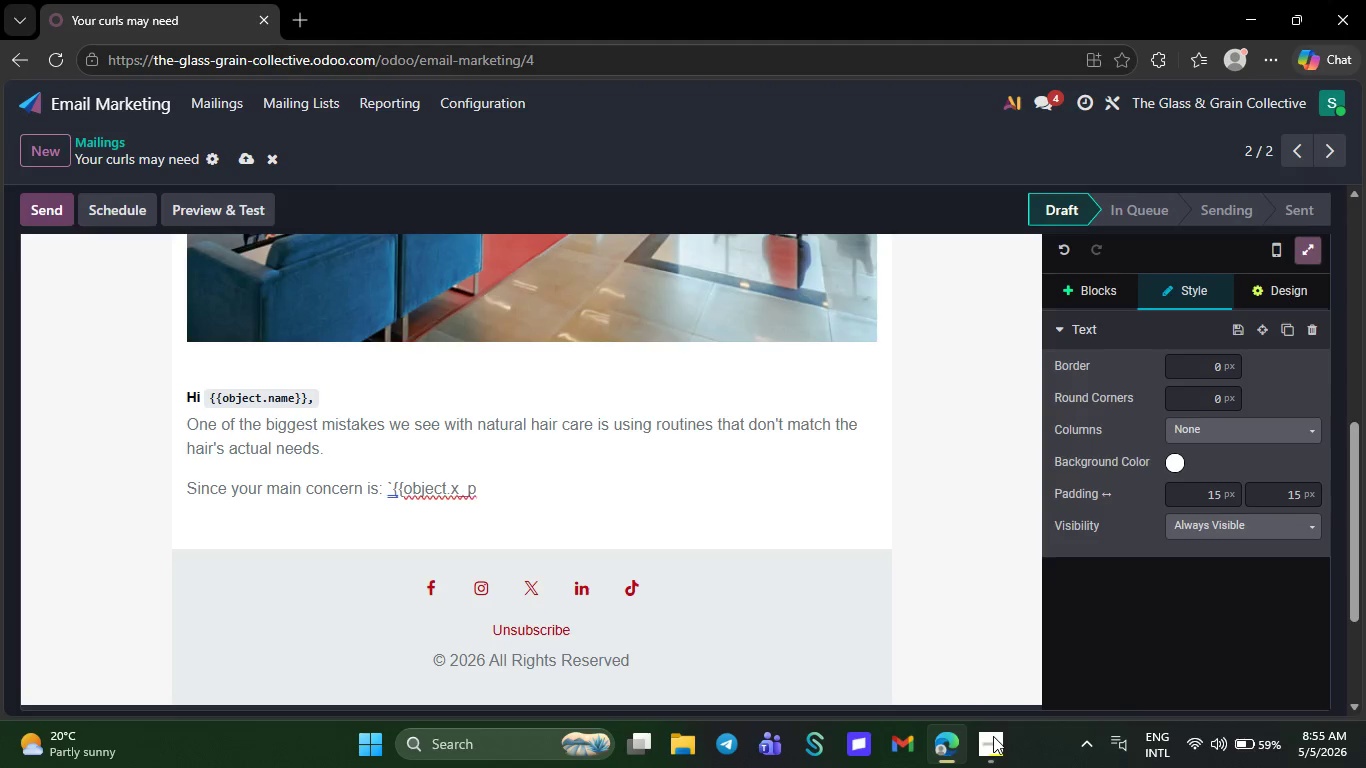 
type(rimary_hair_concern}}` )
 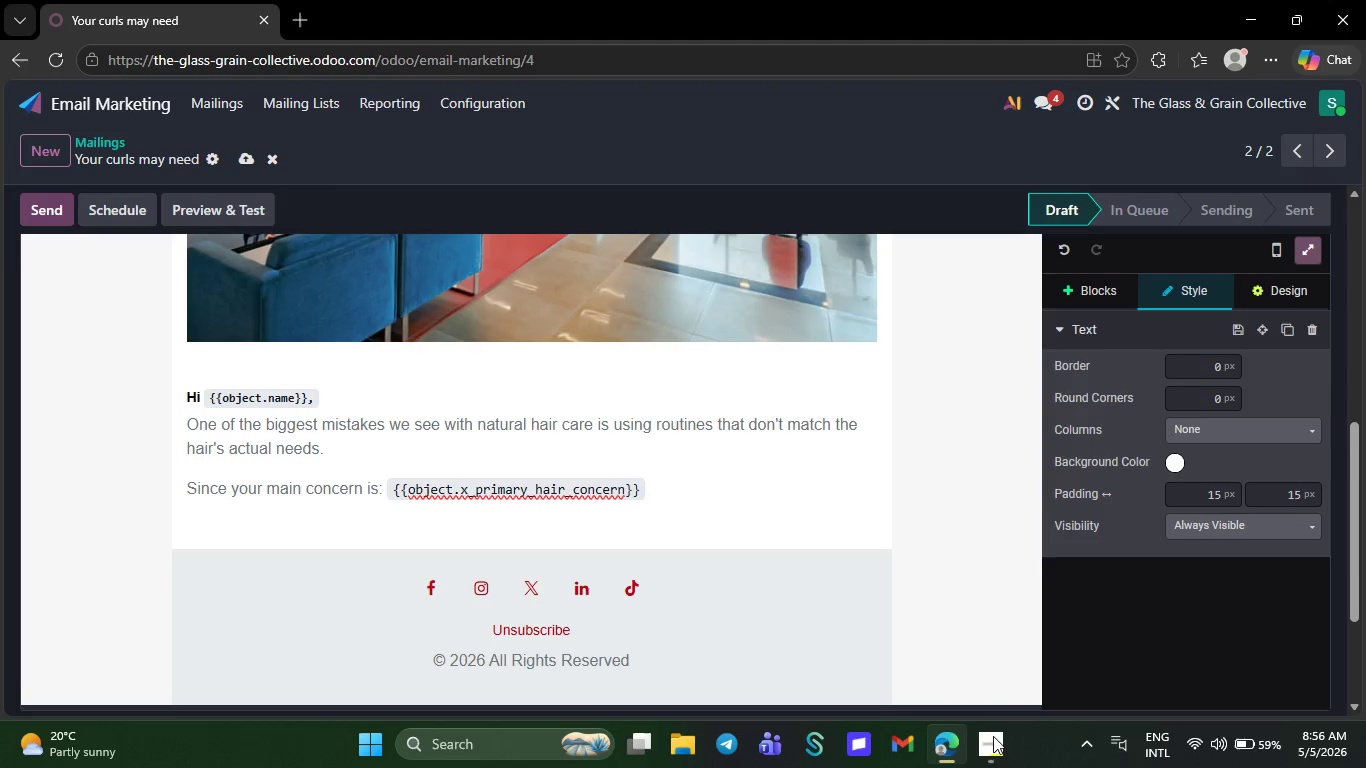 
wait(12.81)
 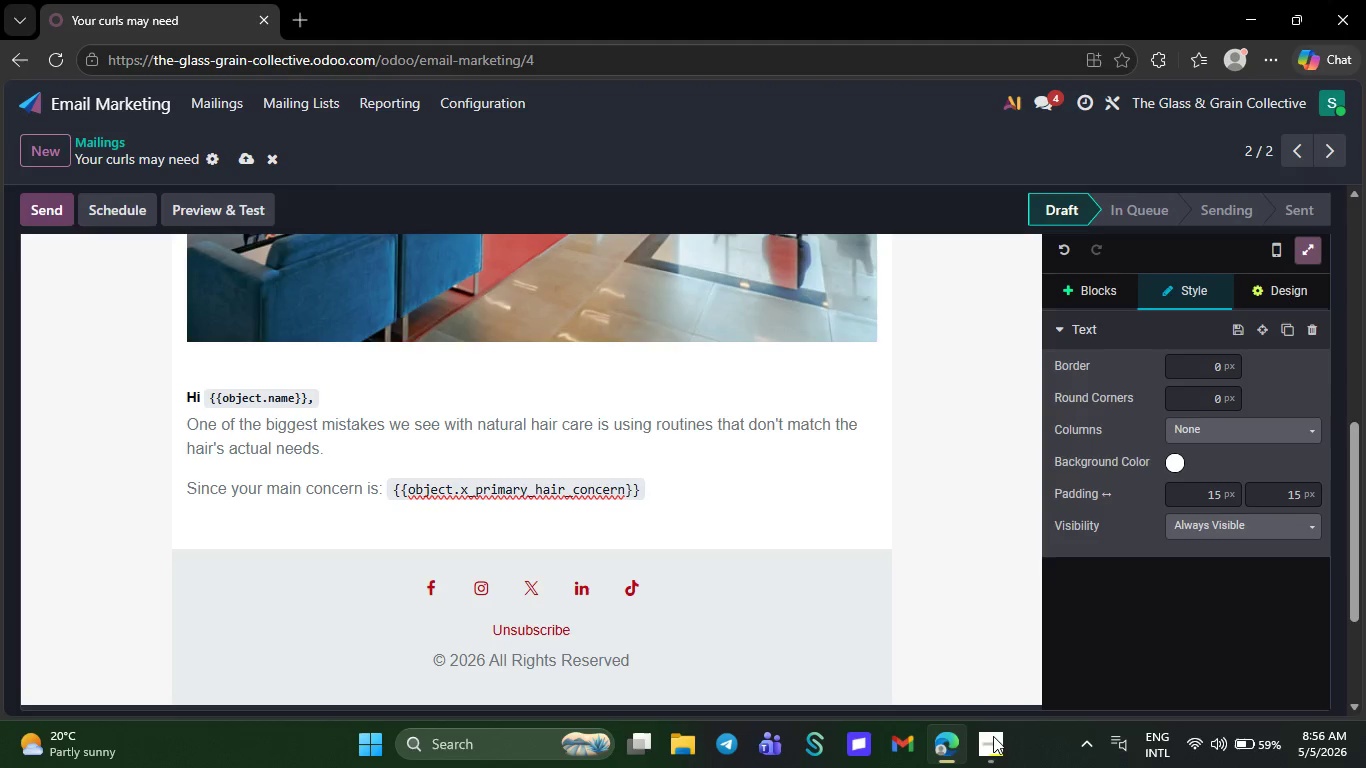 
key(NumpadEnter)
 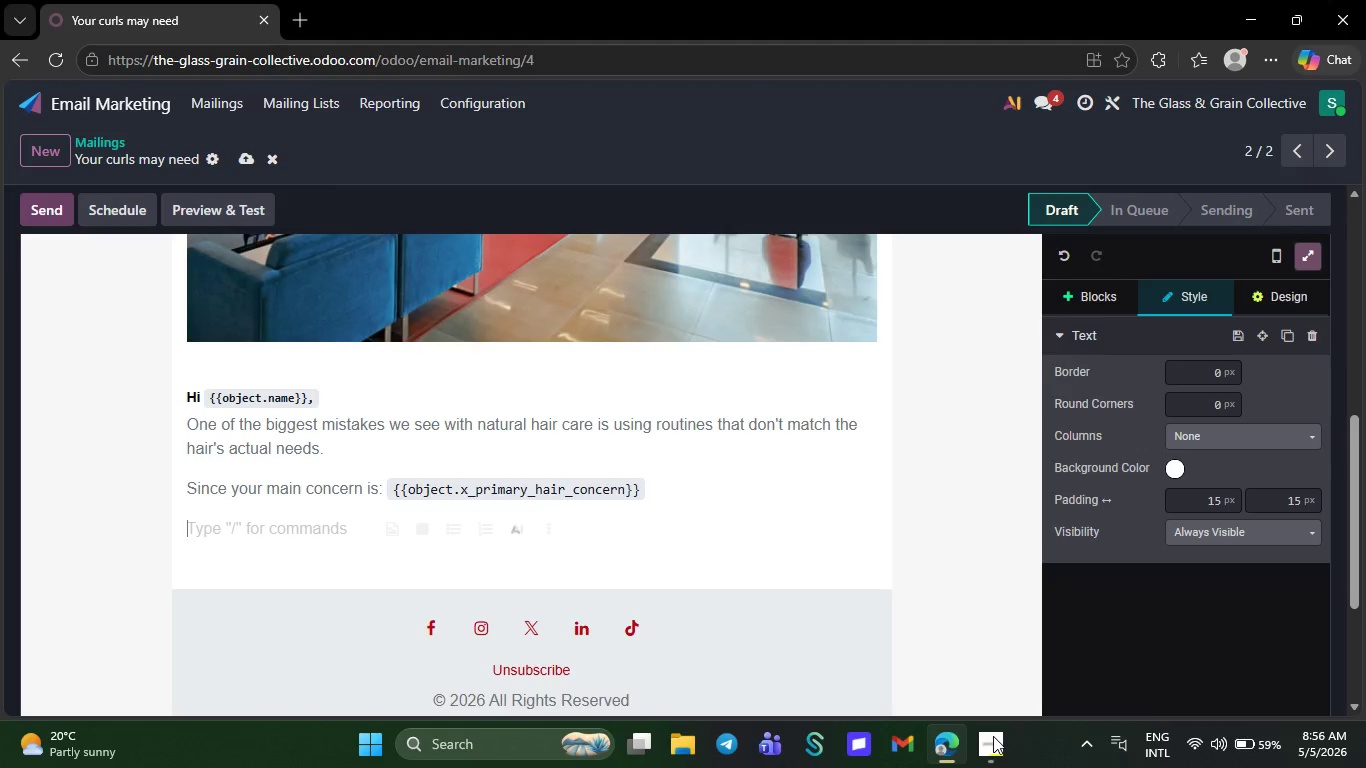 
key(CapsLock)
 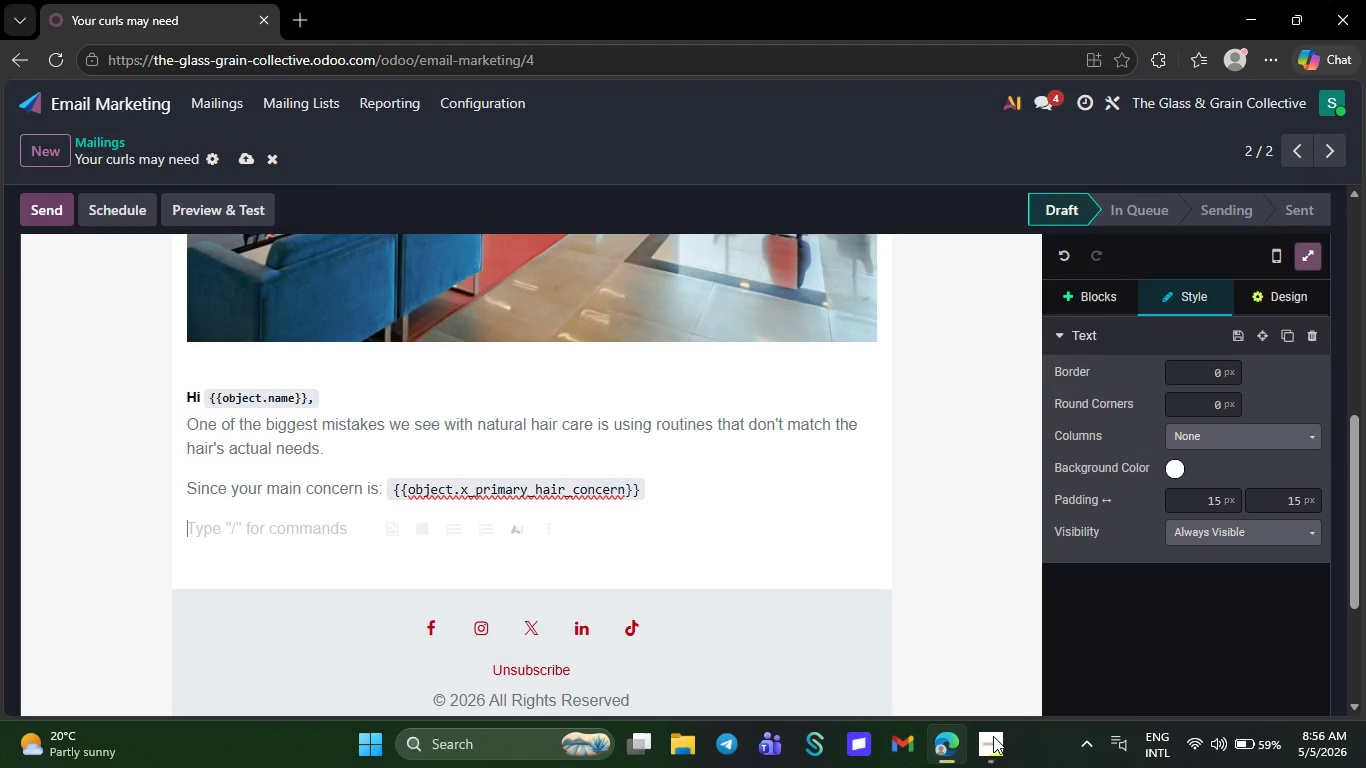 
key(CapsLock)
 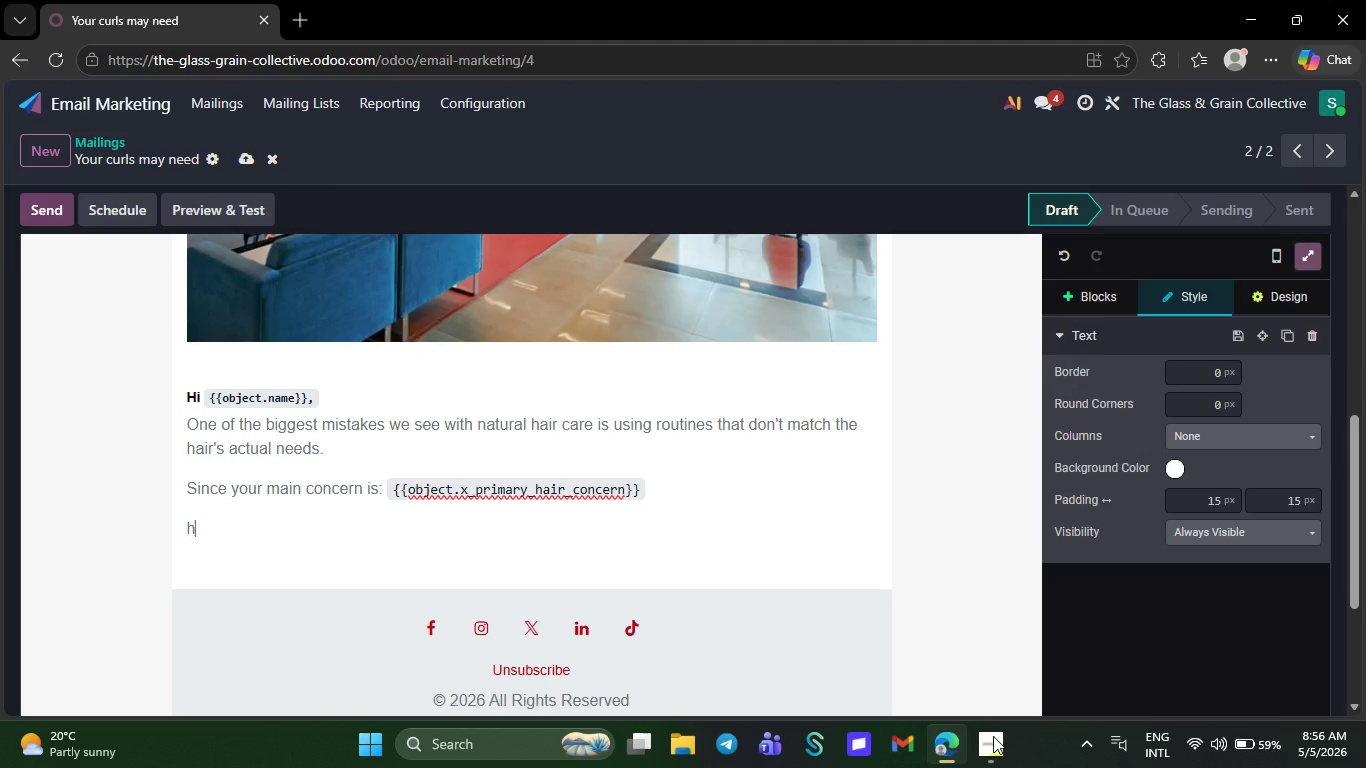 
key(H)
 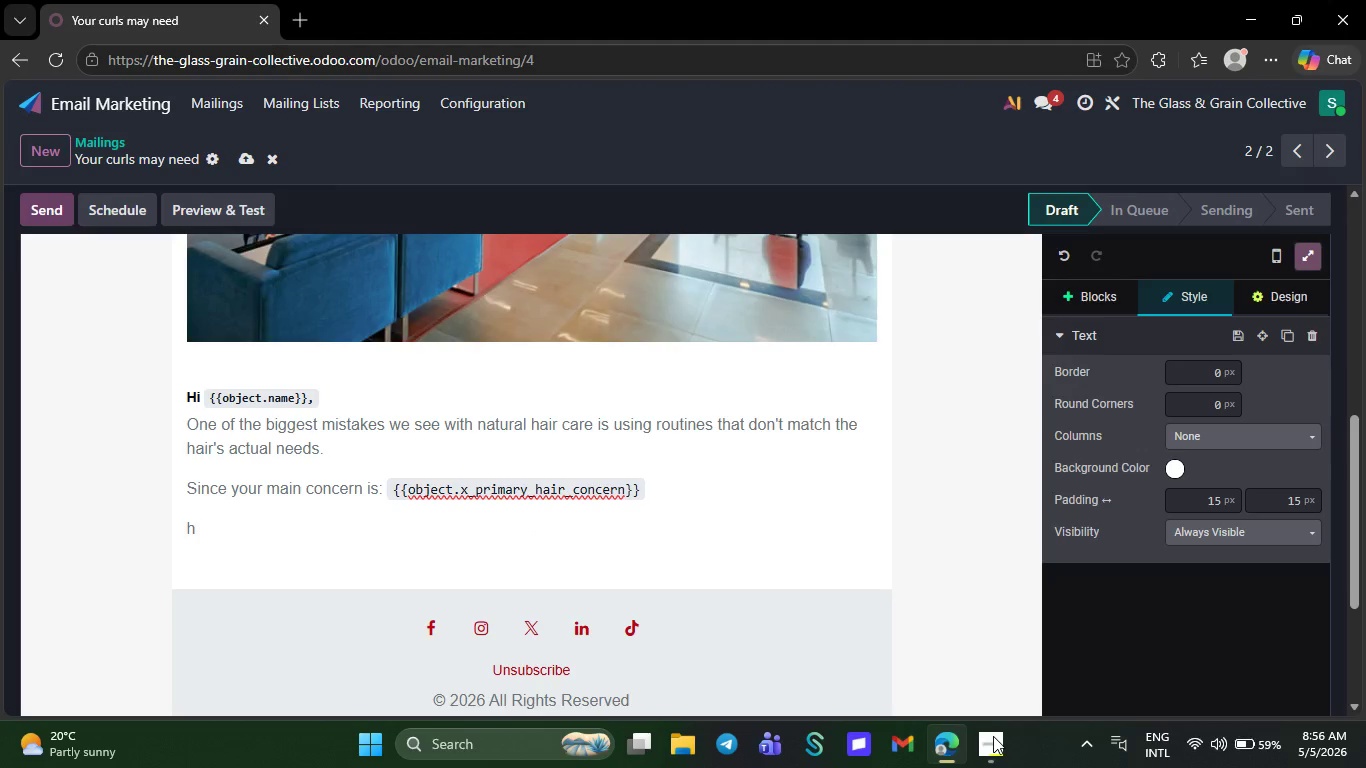 
key(Backspace)
type(Here's a )
 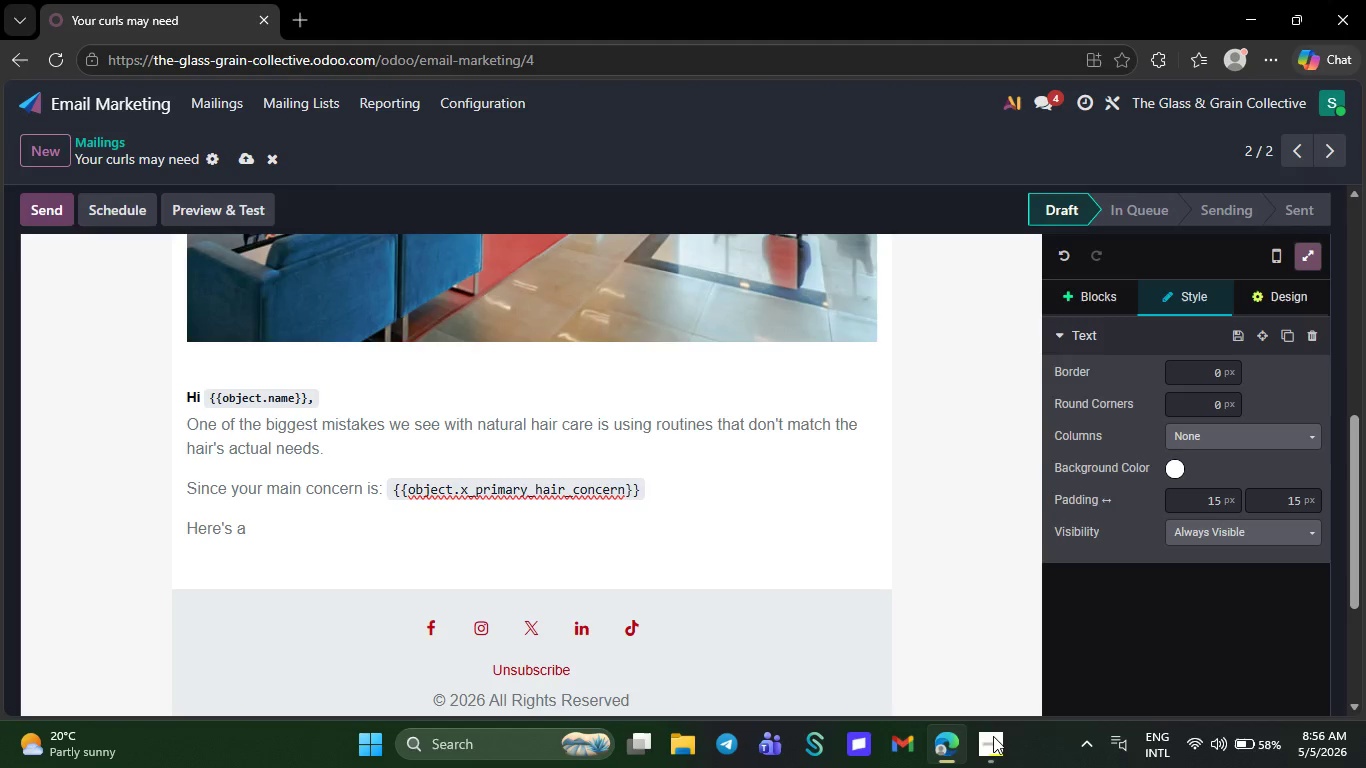 
wait(7.52)
 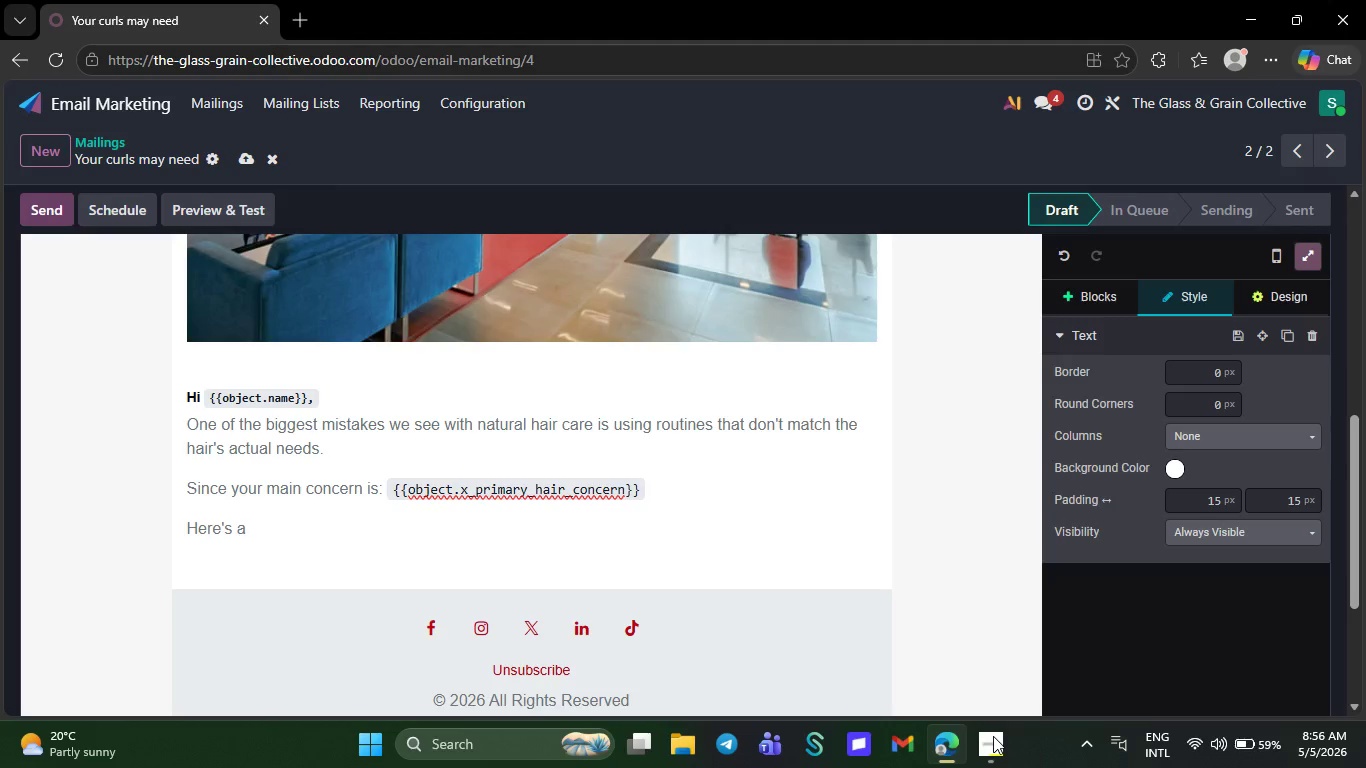 
type(quick expert tip:)
key(NumpadEnter)
 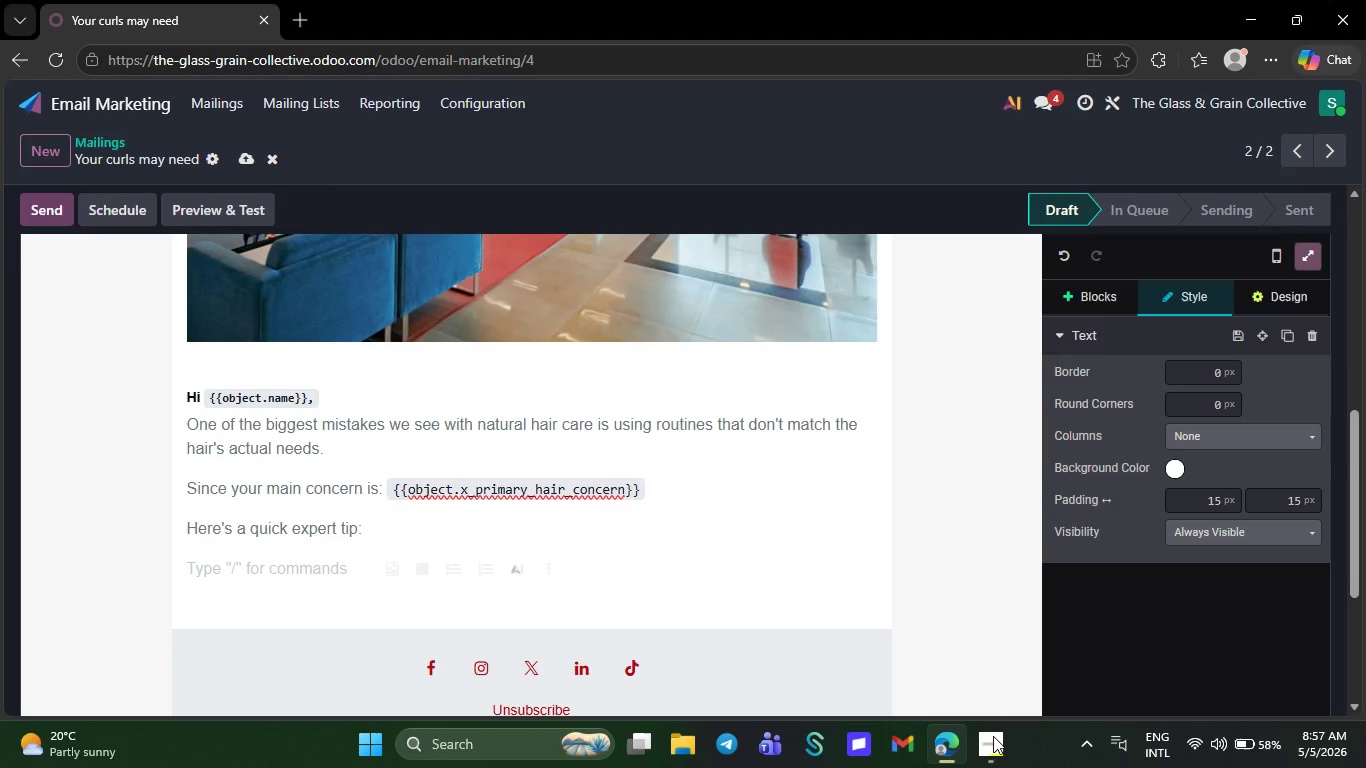 
type(Hydration)
 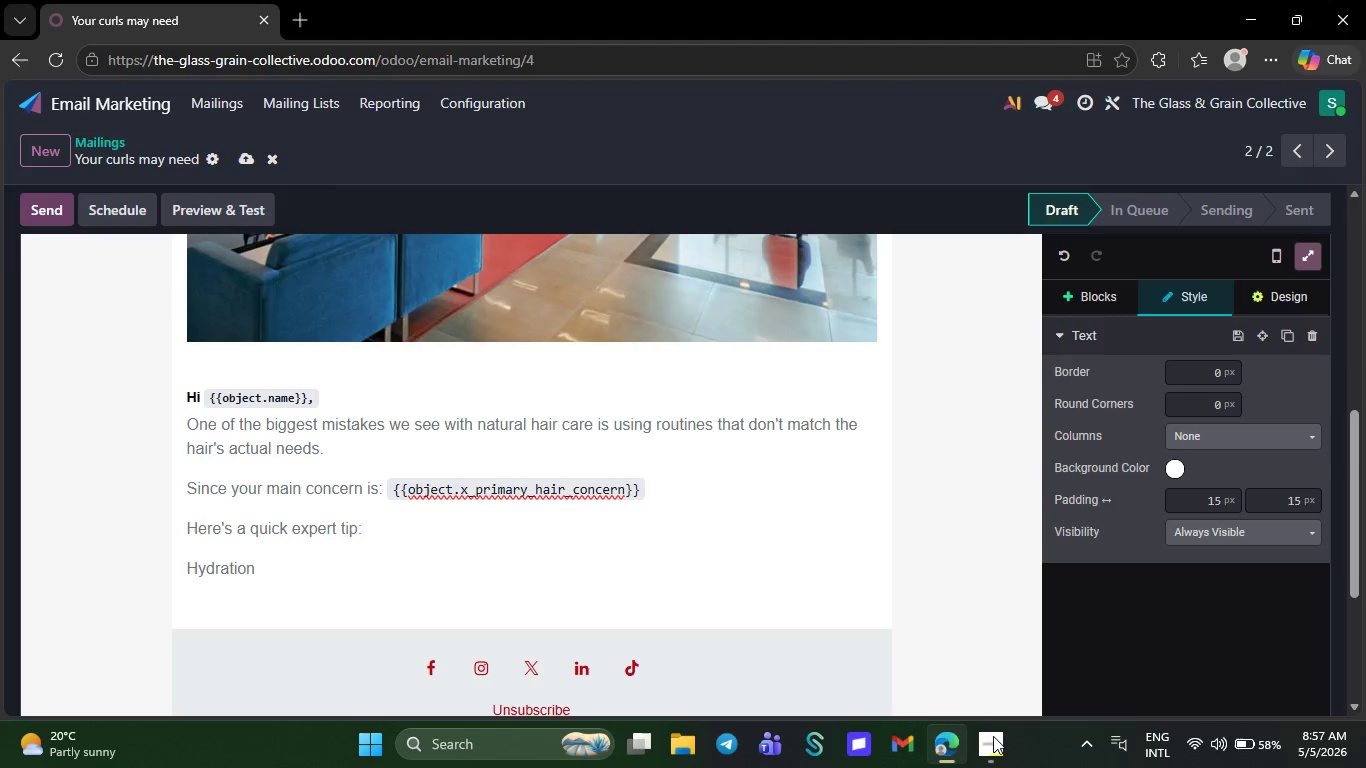 
key(Shift+ShiftRight)
 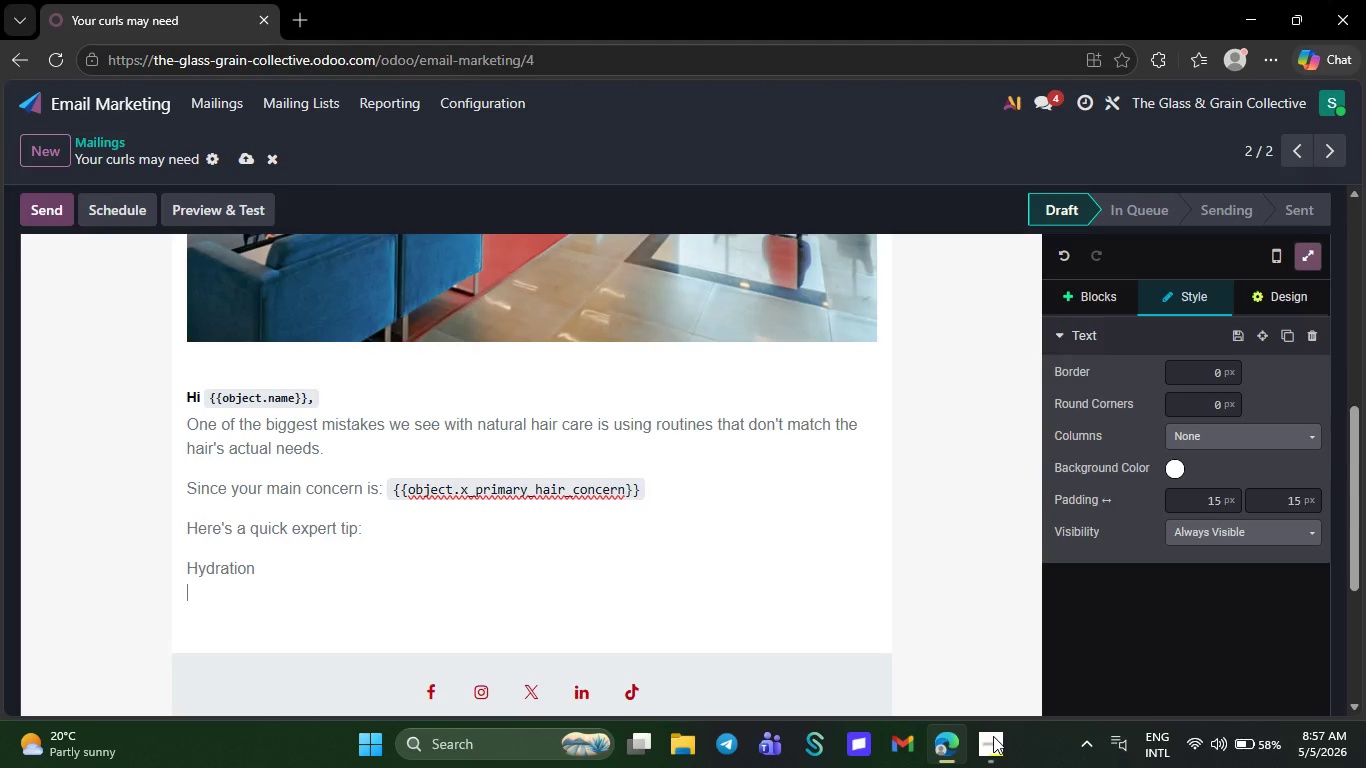 
key(Shift+Enter)
 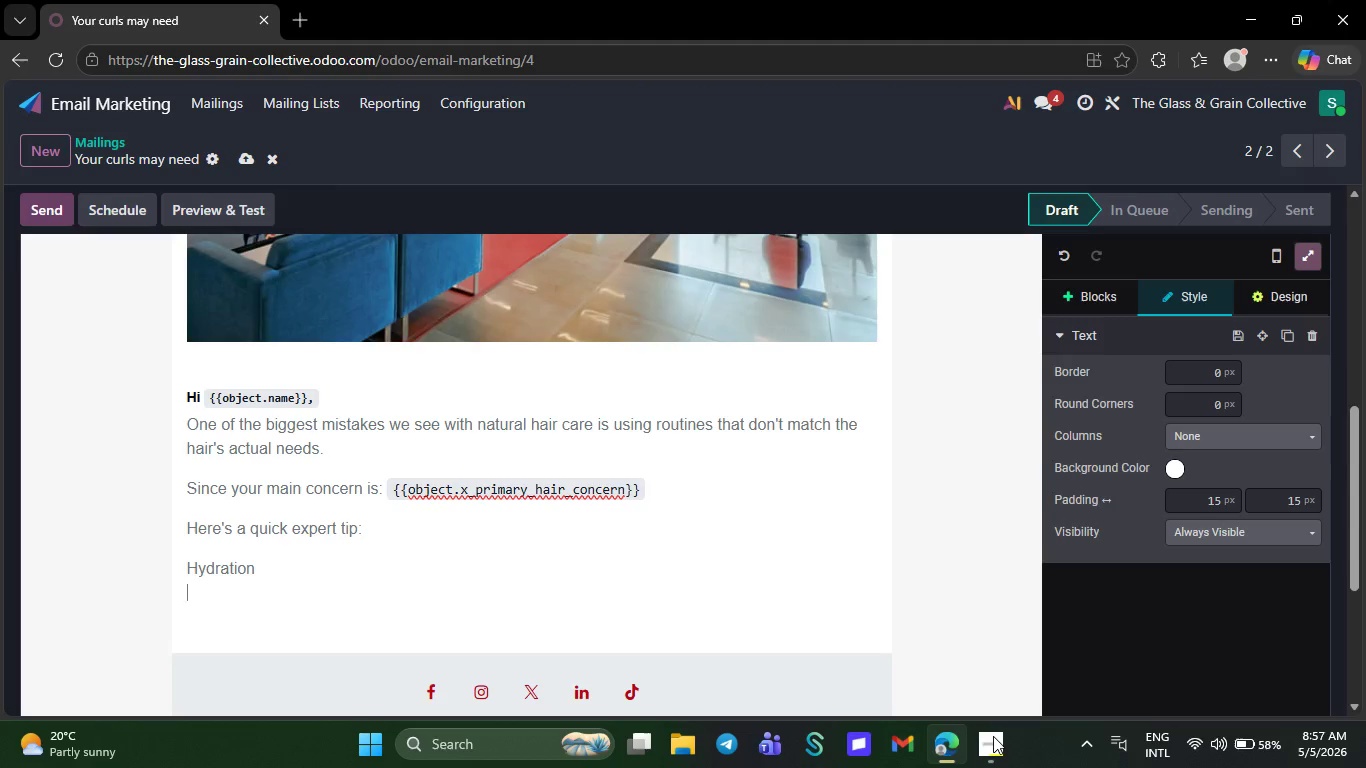 
type(Use water-based mo)
 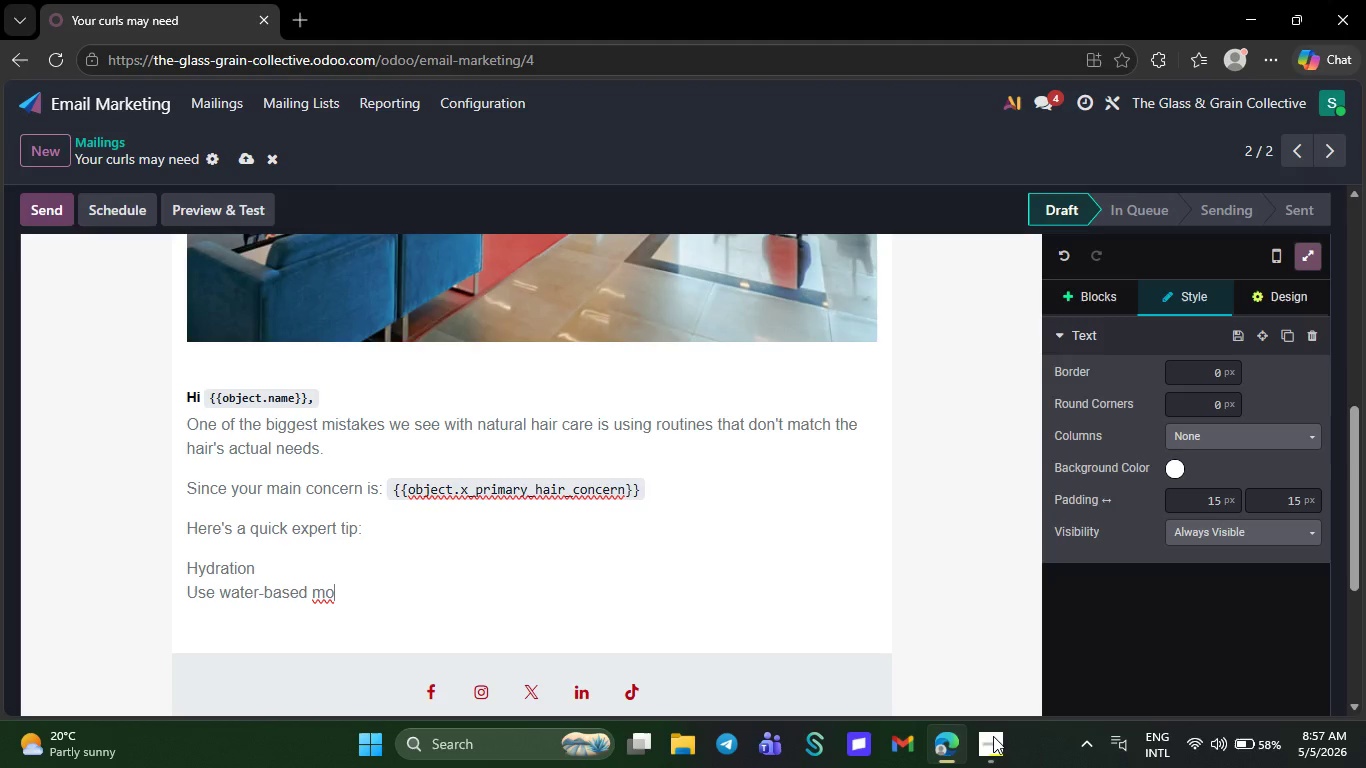 
type(isture)
 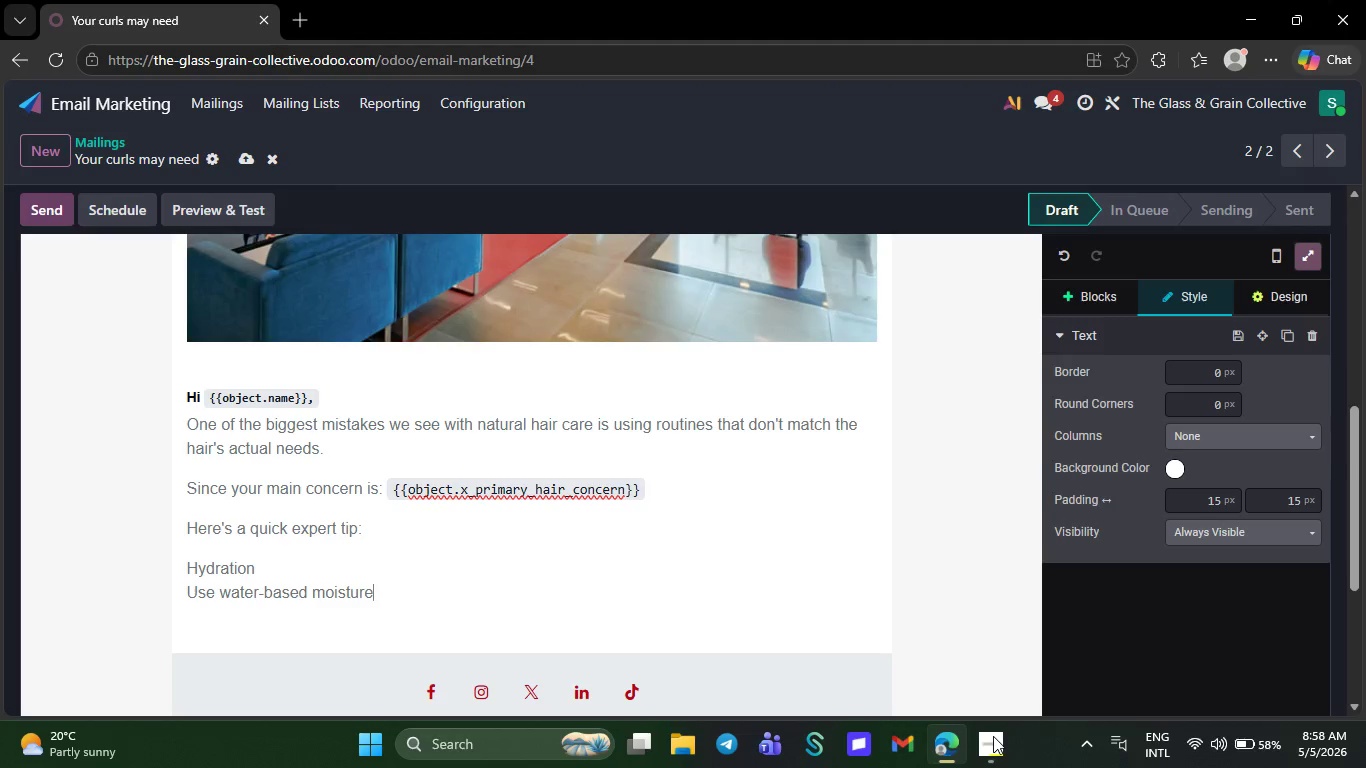 
wait(19.61)
 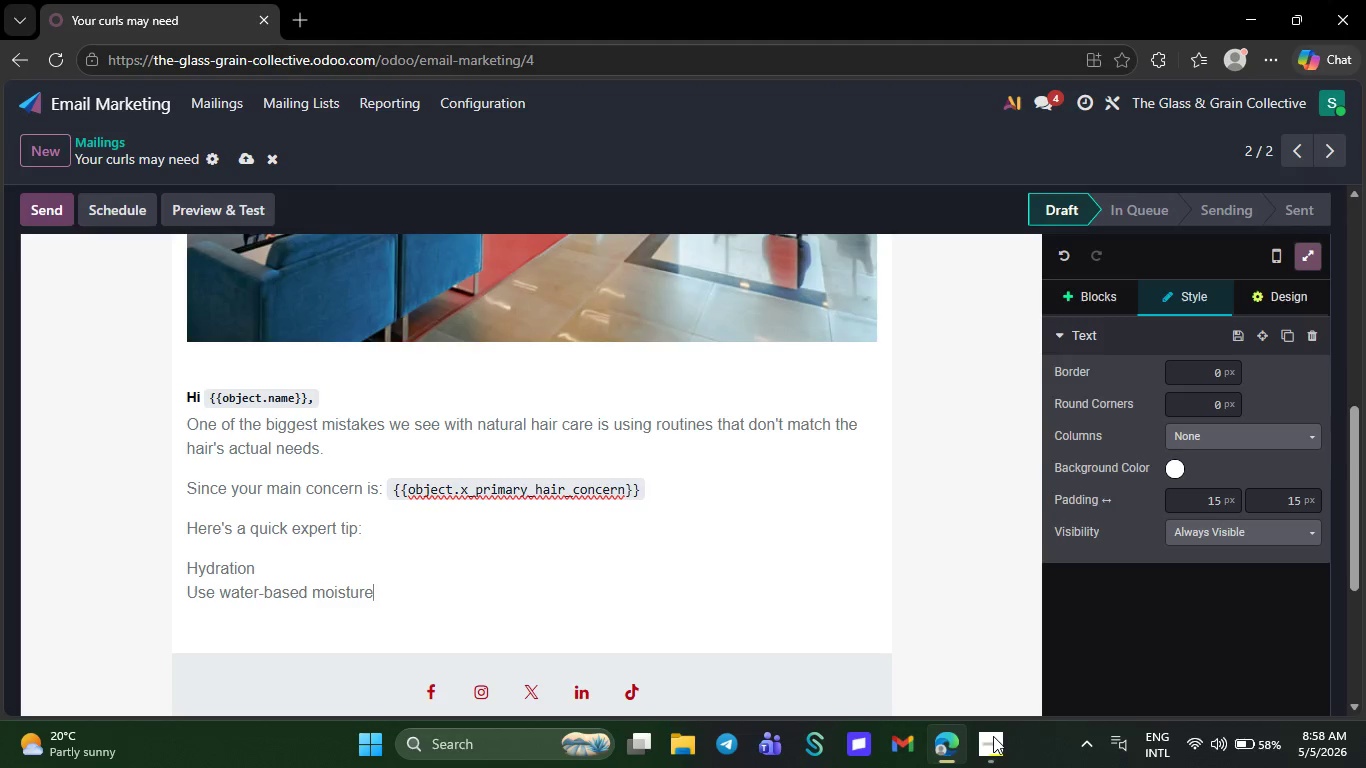 
key(Space)
 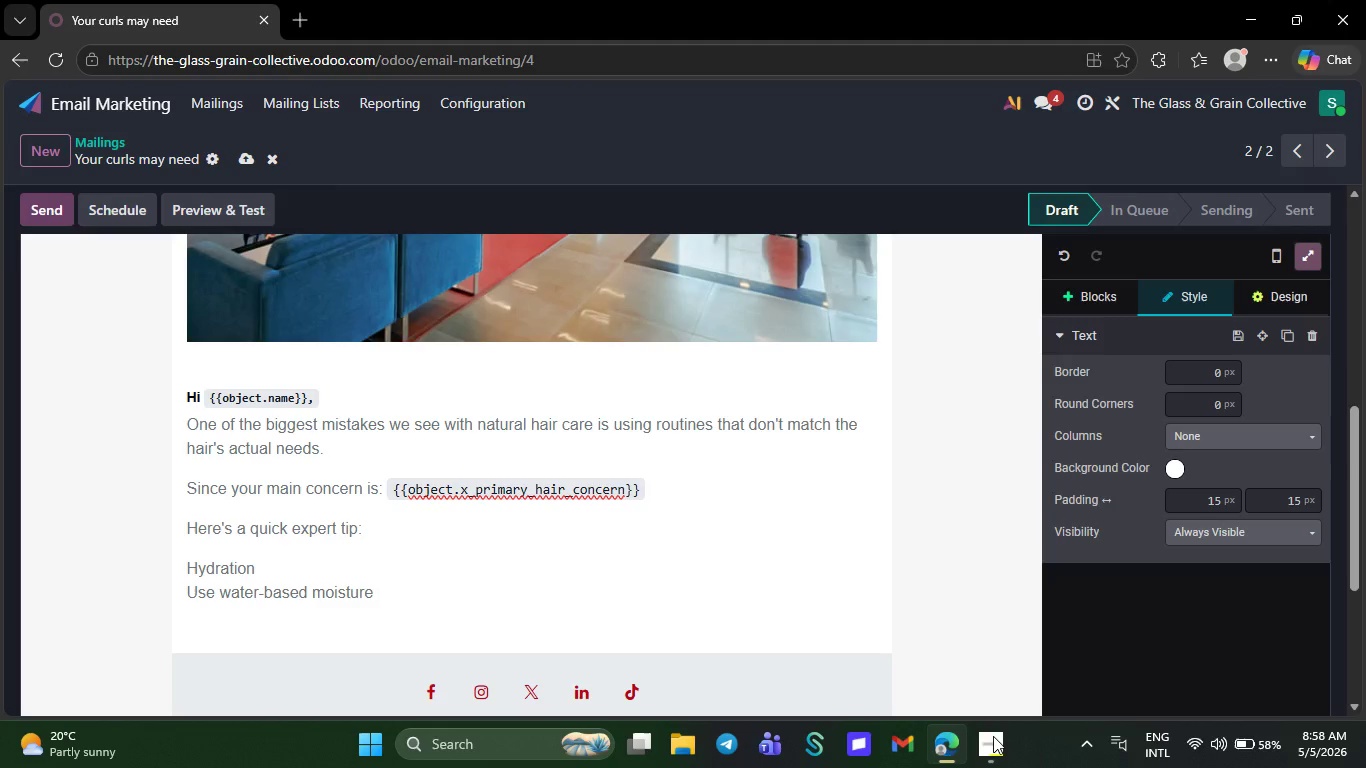 
key(L)
 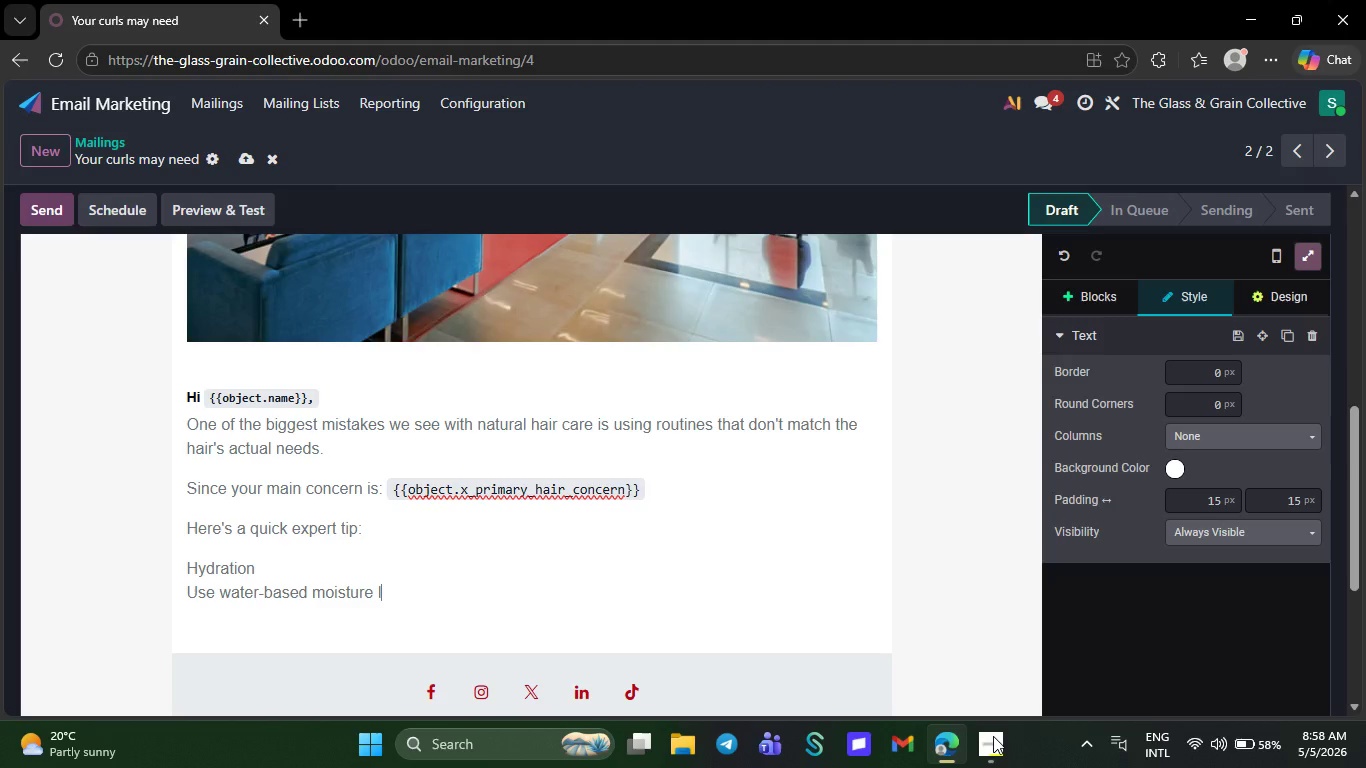 
key(A)
 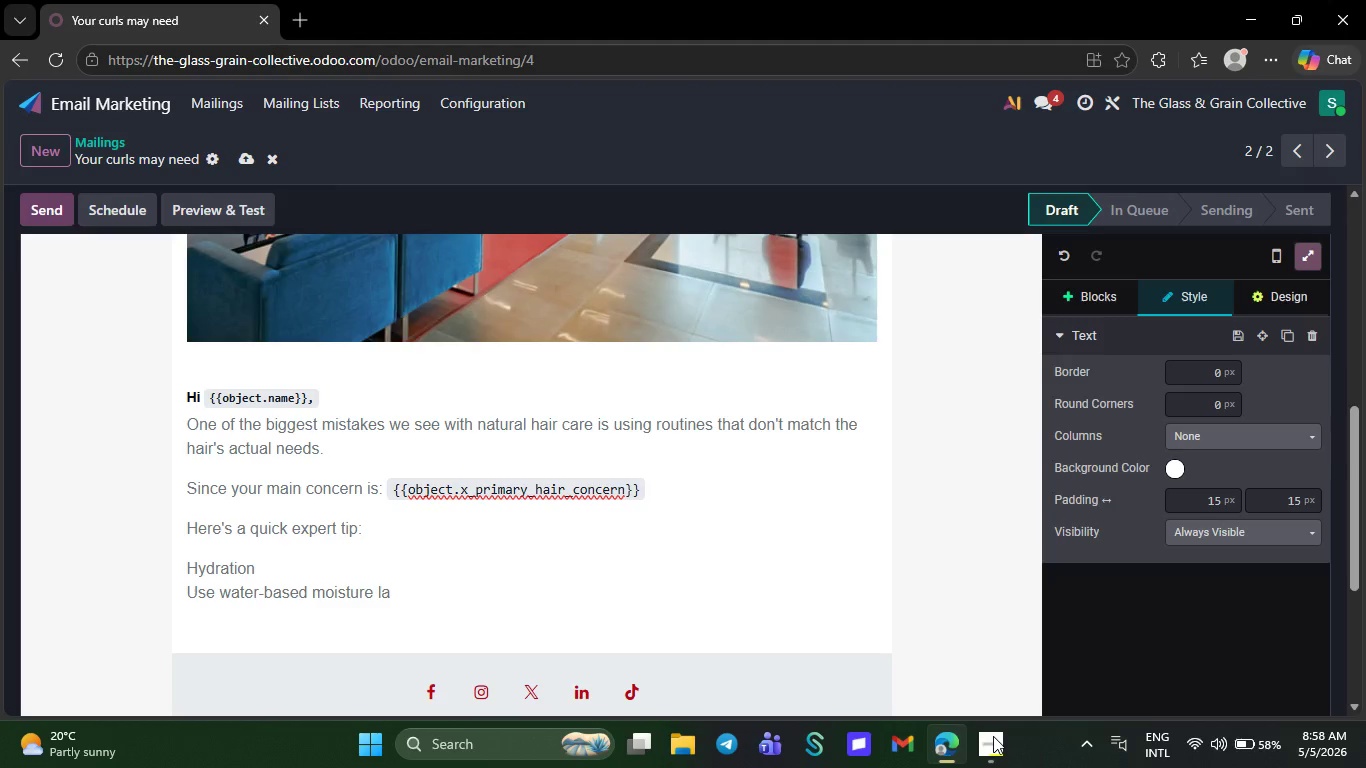 
type(yering)
 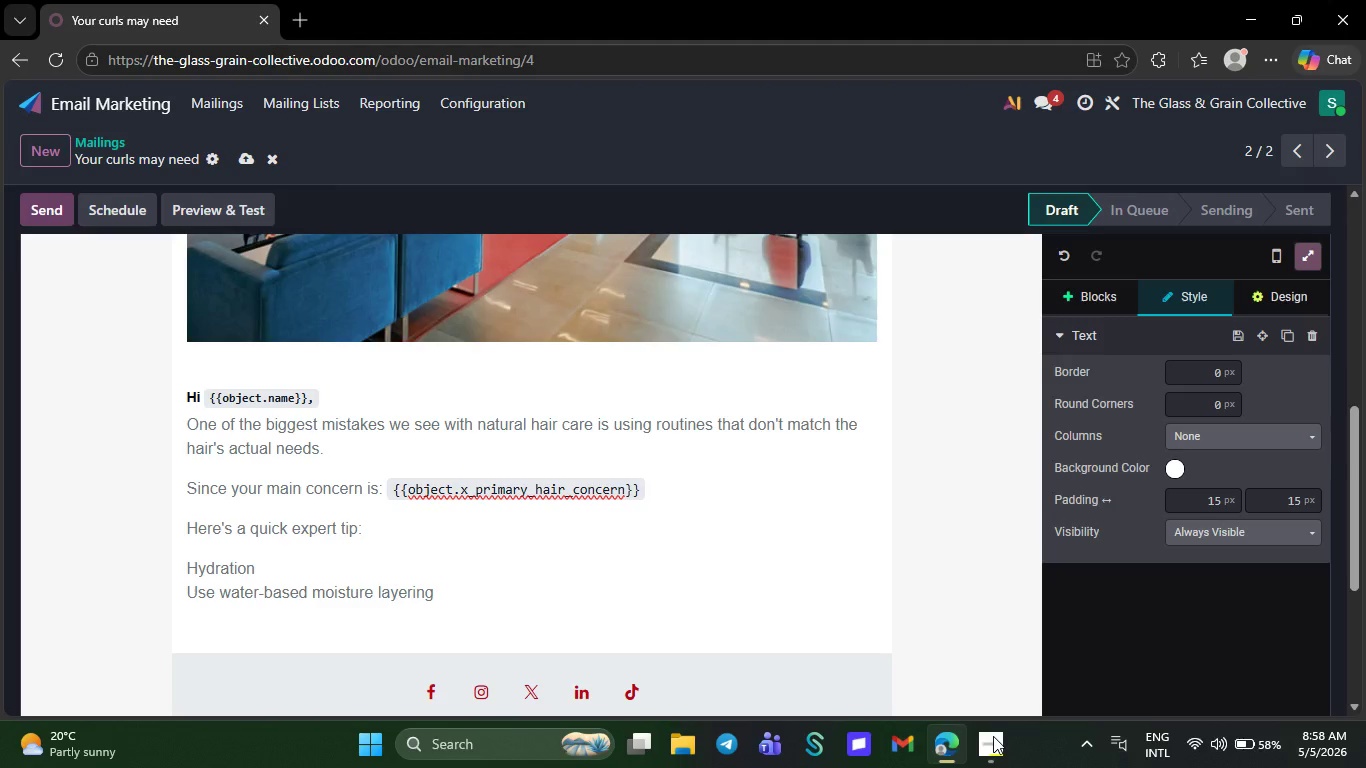 
key(Space)
 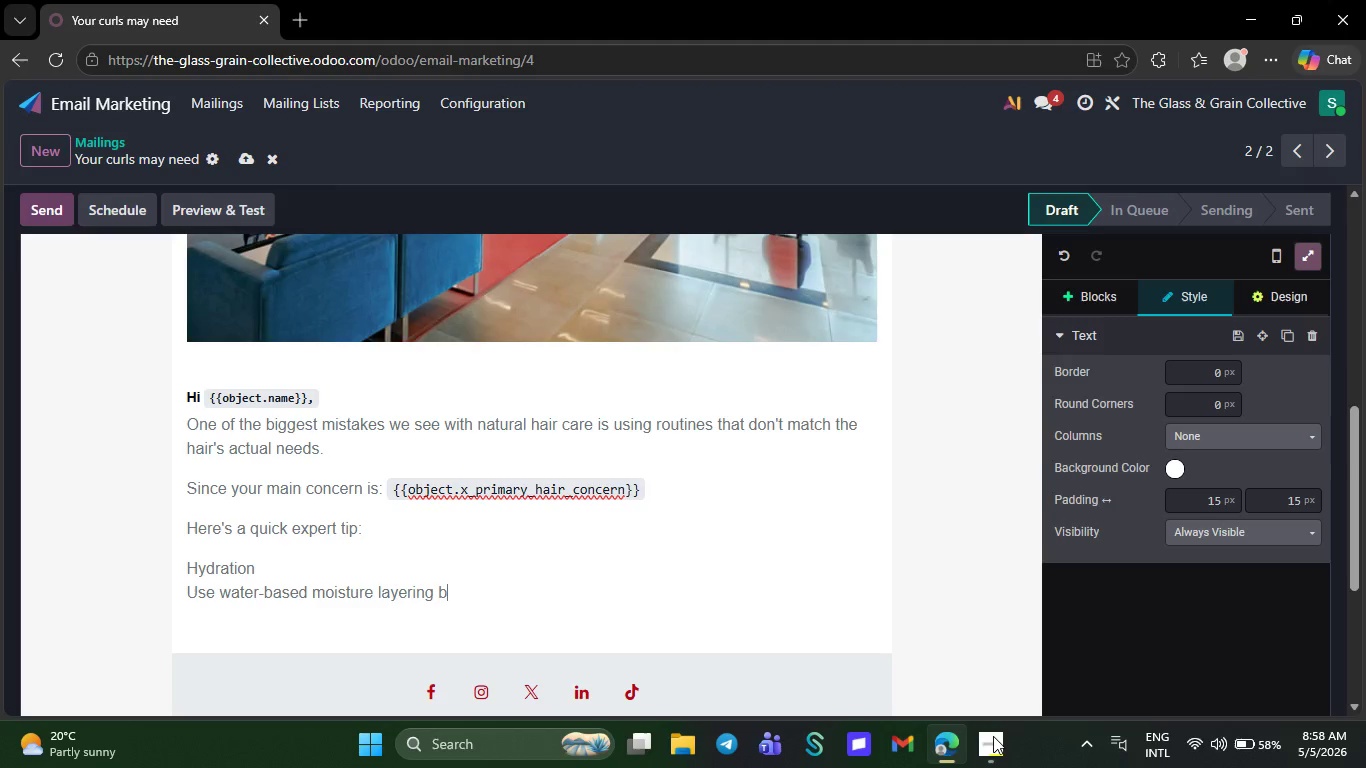 
key(B)
 